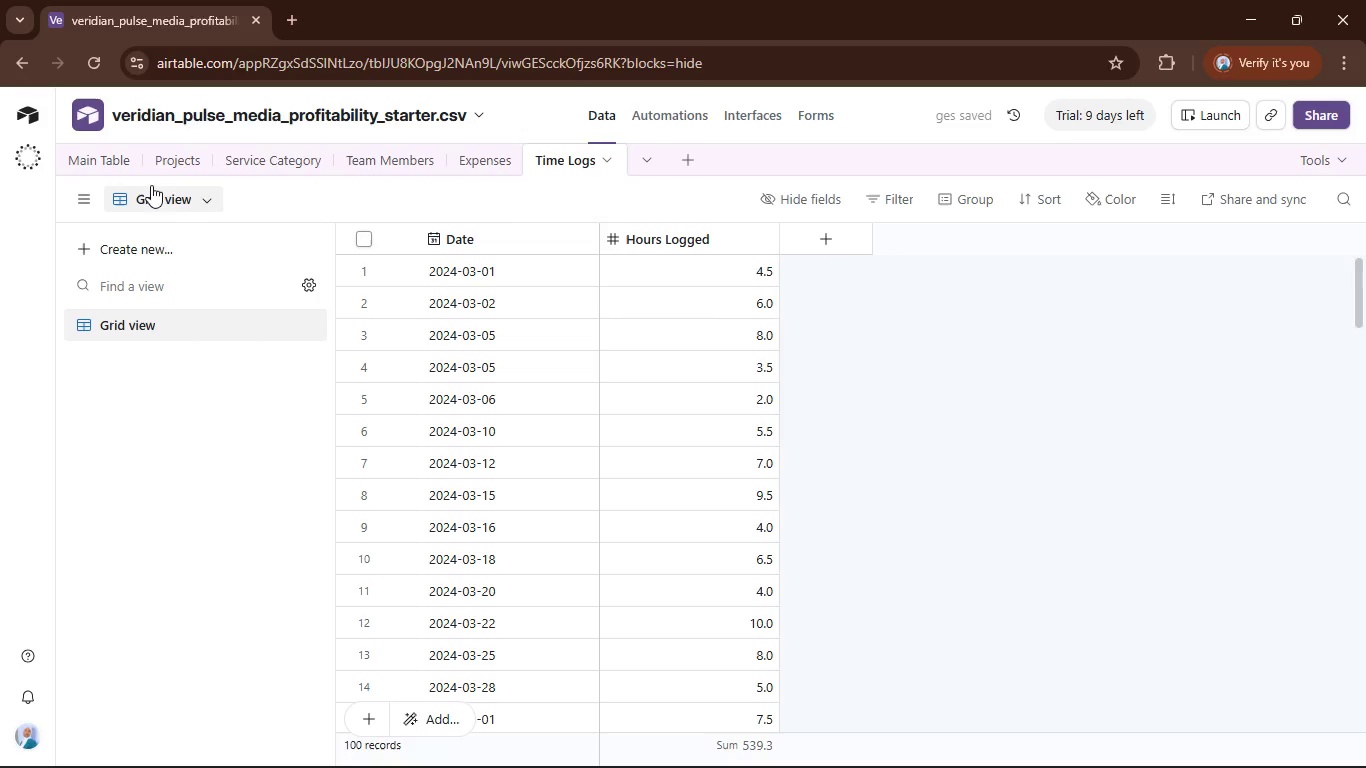 
left_click([123, 164])
 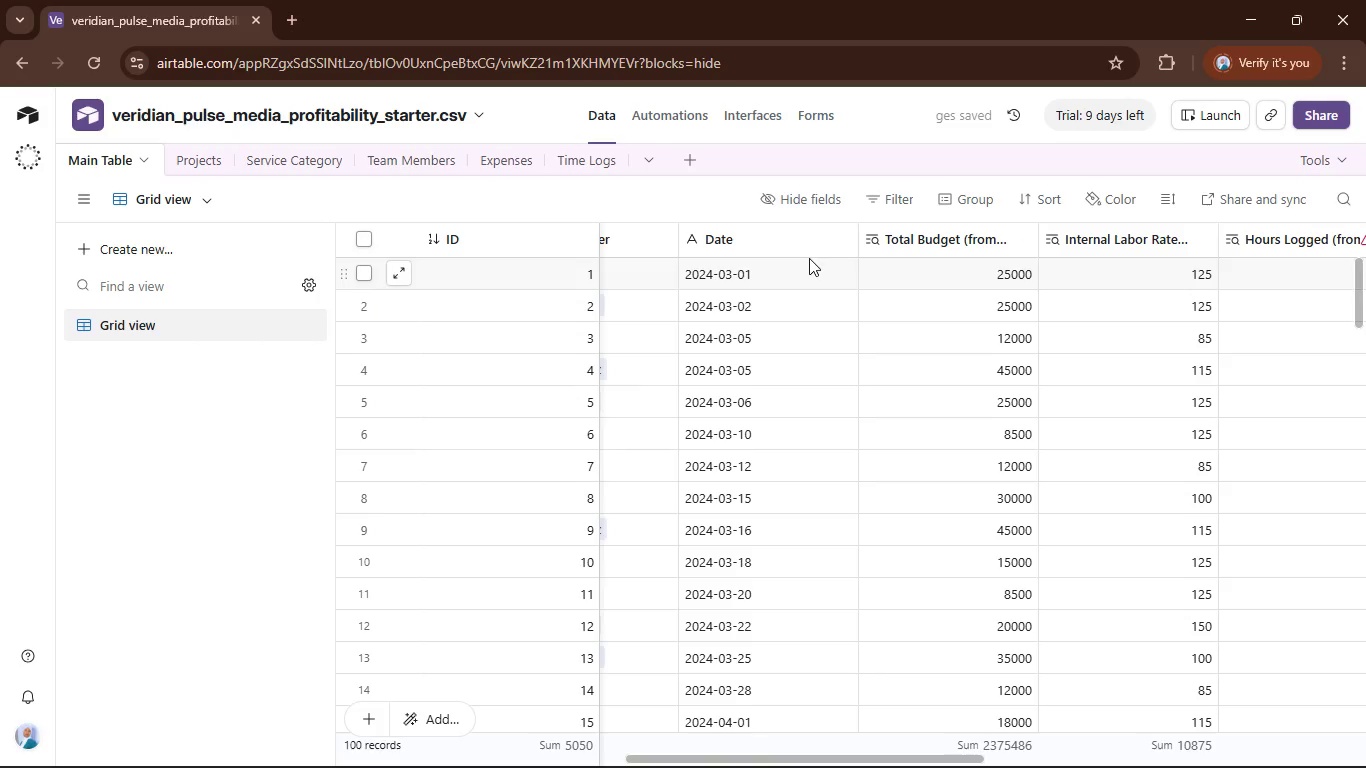 
left_click([747, 239])
 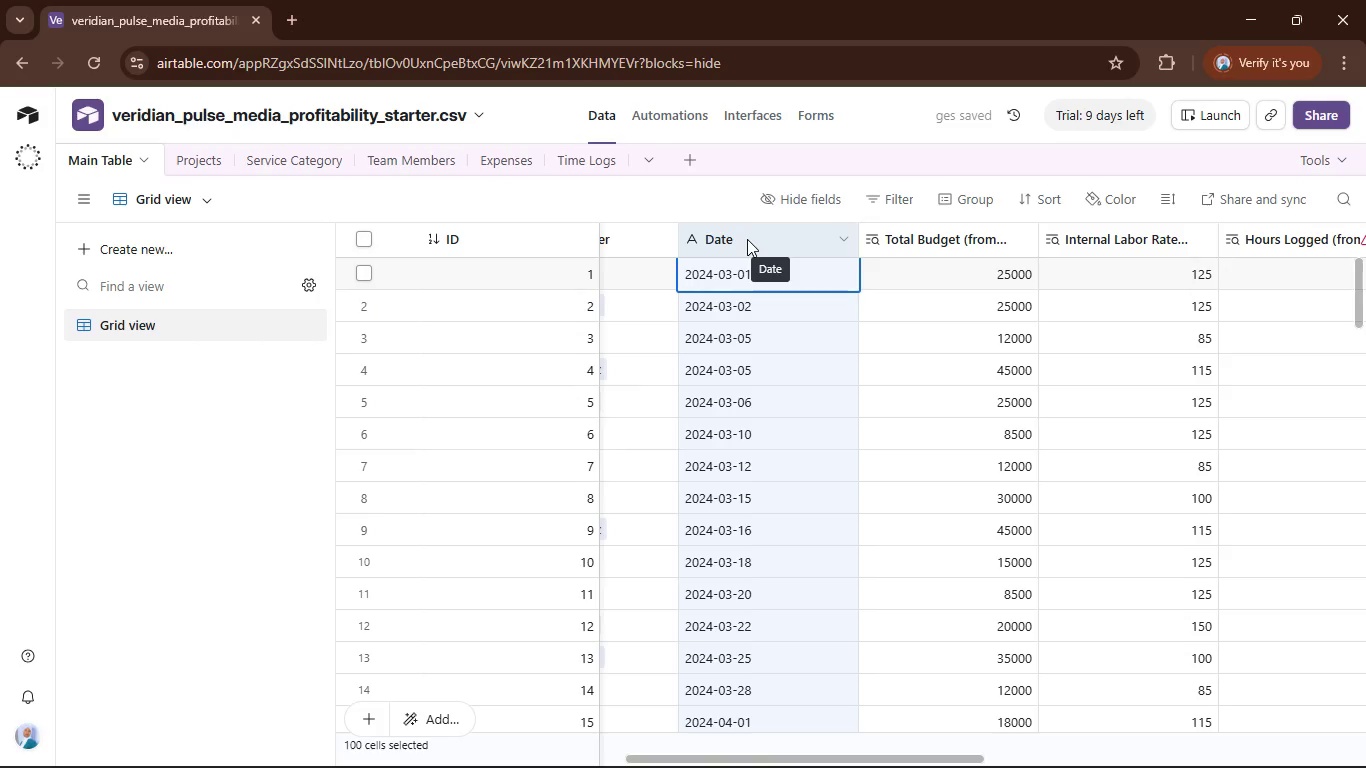 
double_click([747, 239])
 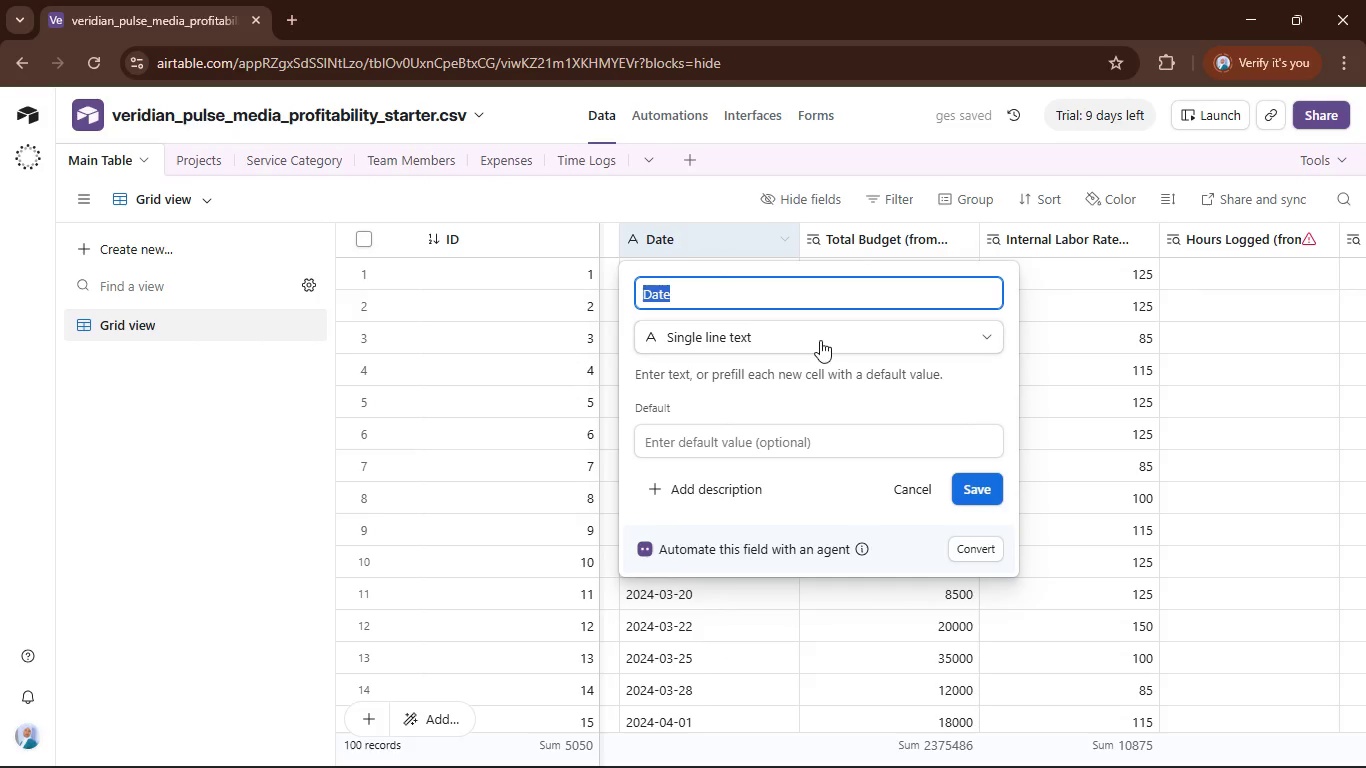 
left_click([820, 340])
 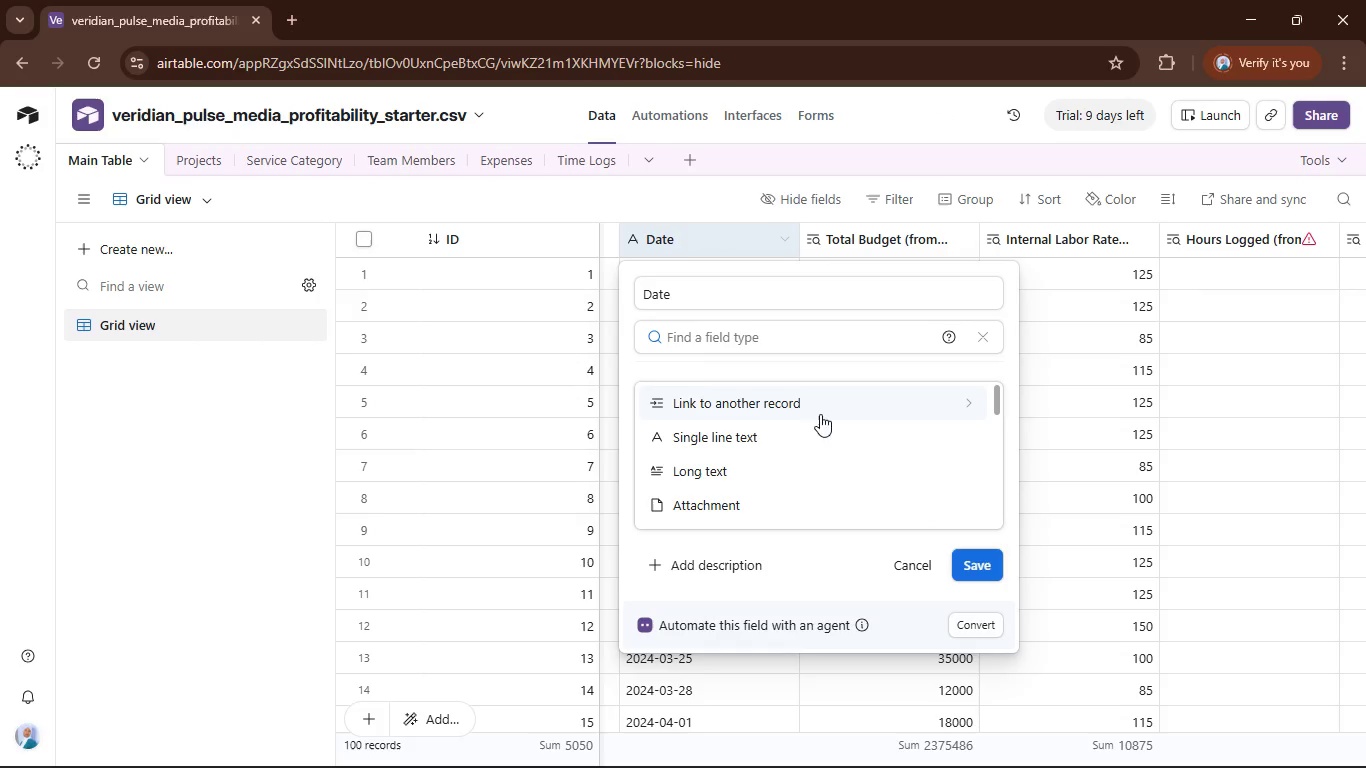 
left_click([824, 411])
 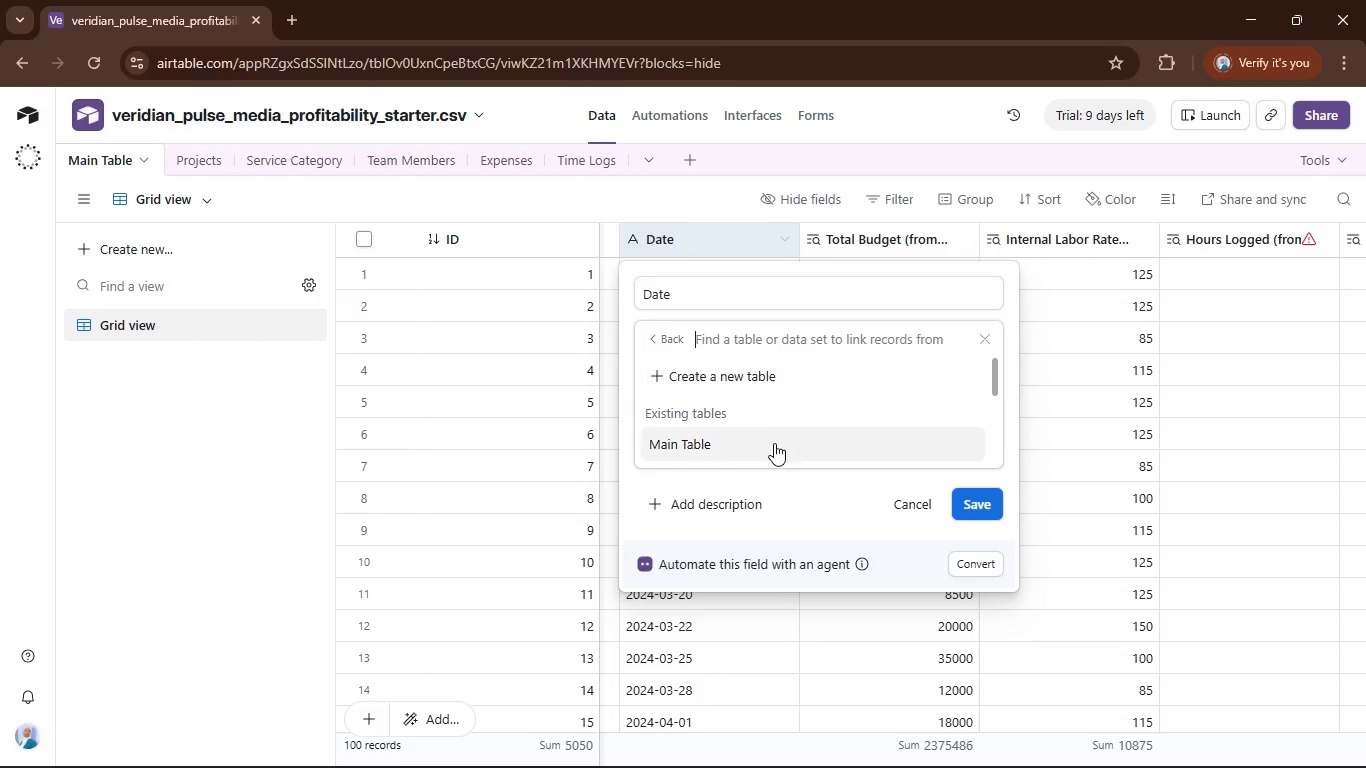 
scroll: coordinate [772, 426], scroll_direction: down, amount: 4.0
 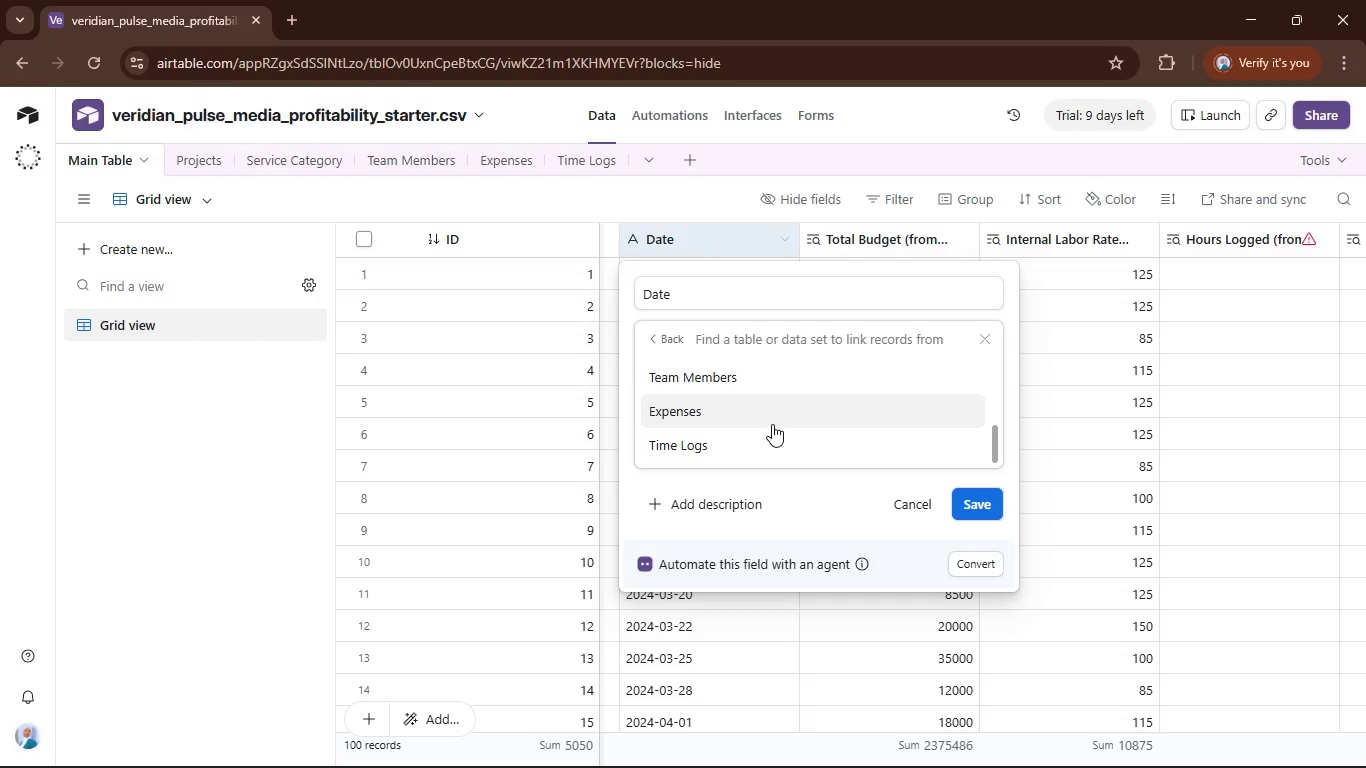 
scroll: coordinate [773, 423], scroll_direction: up, amount: 4.0
 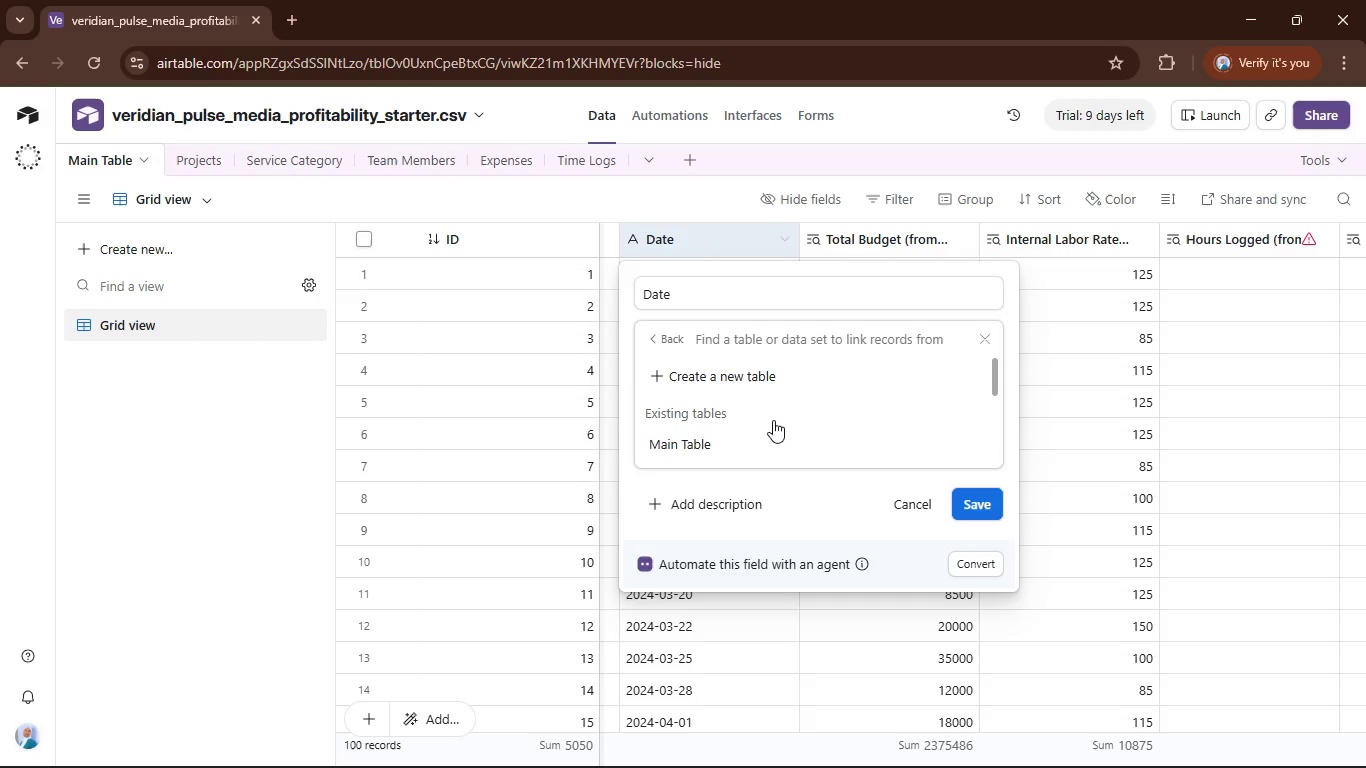 
scroll: coordinate [773, 420], scroll_direction: down, amount: 1.0
 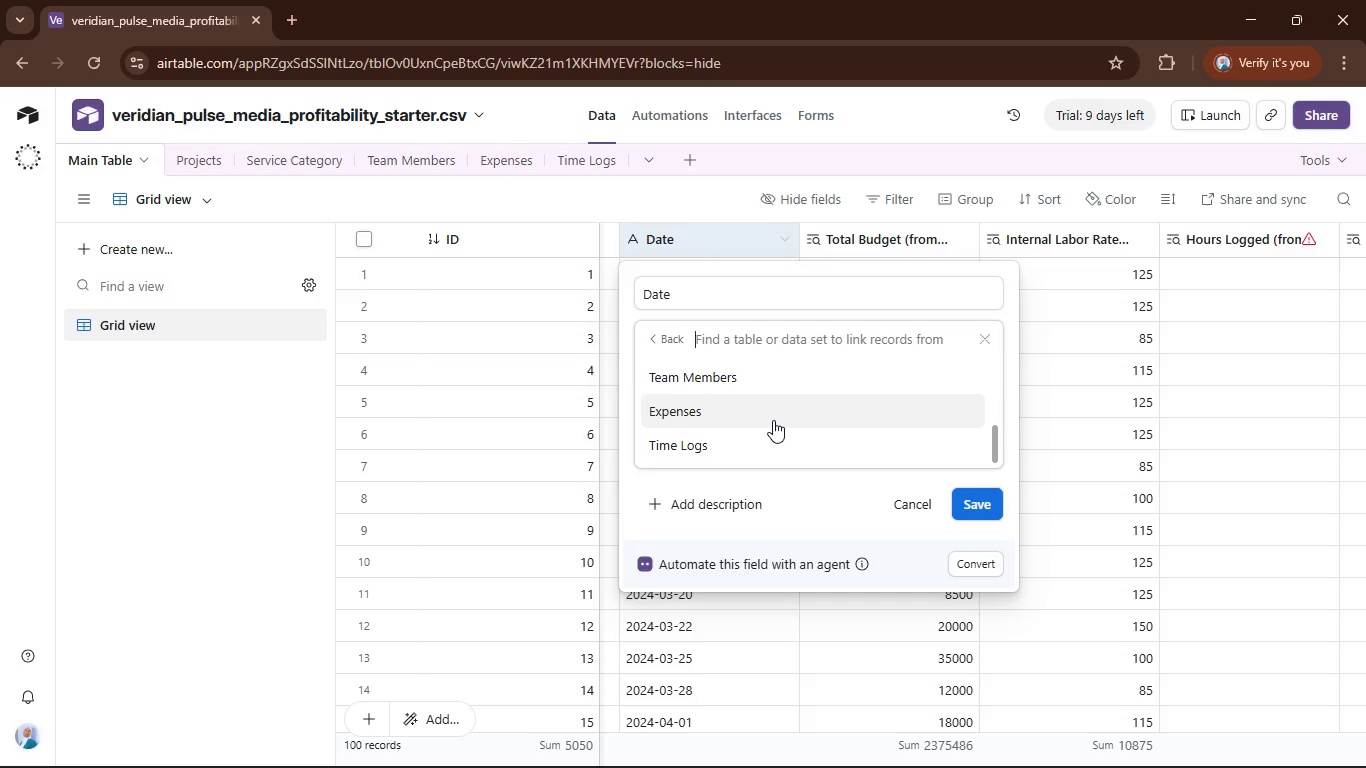 
left_click([773, 448])
 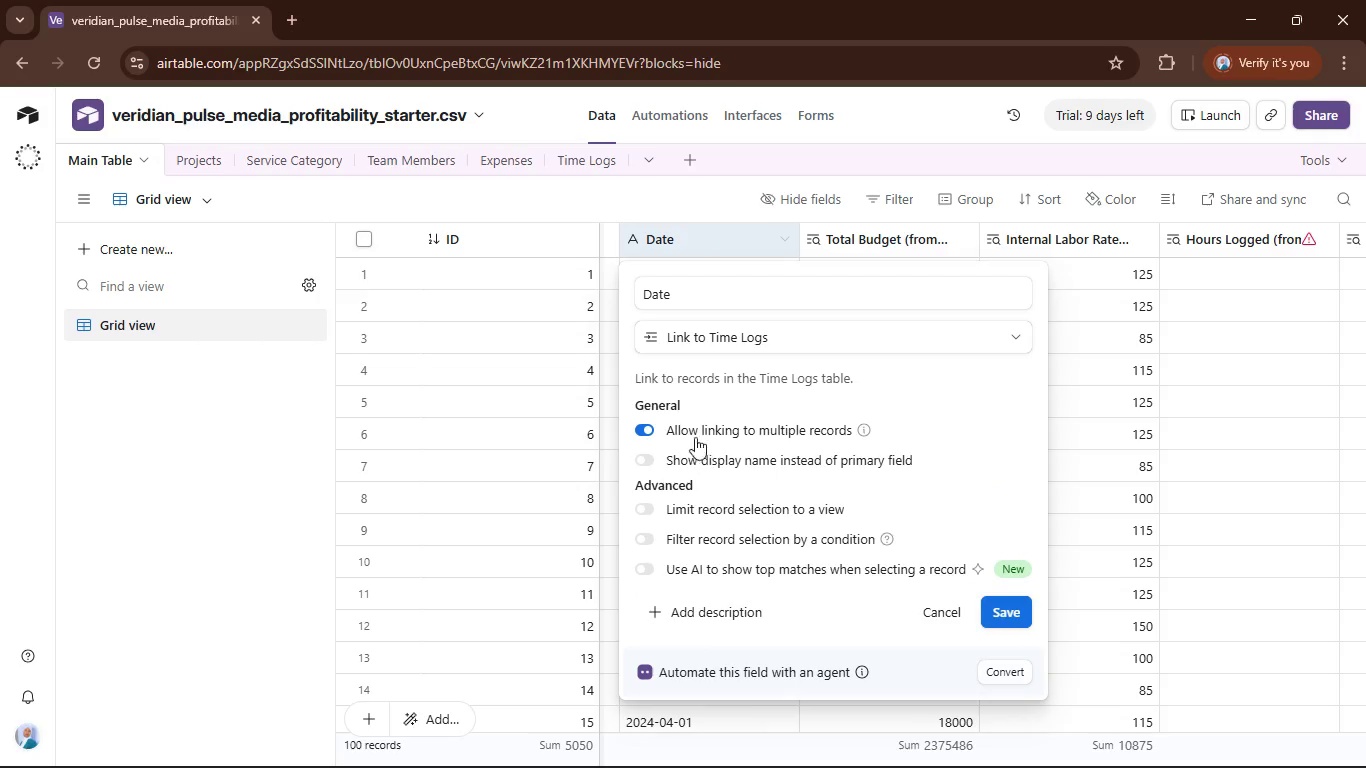 
left_click([648, 429])
 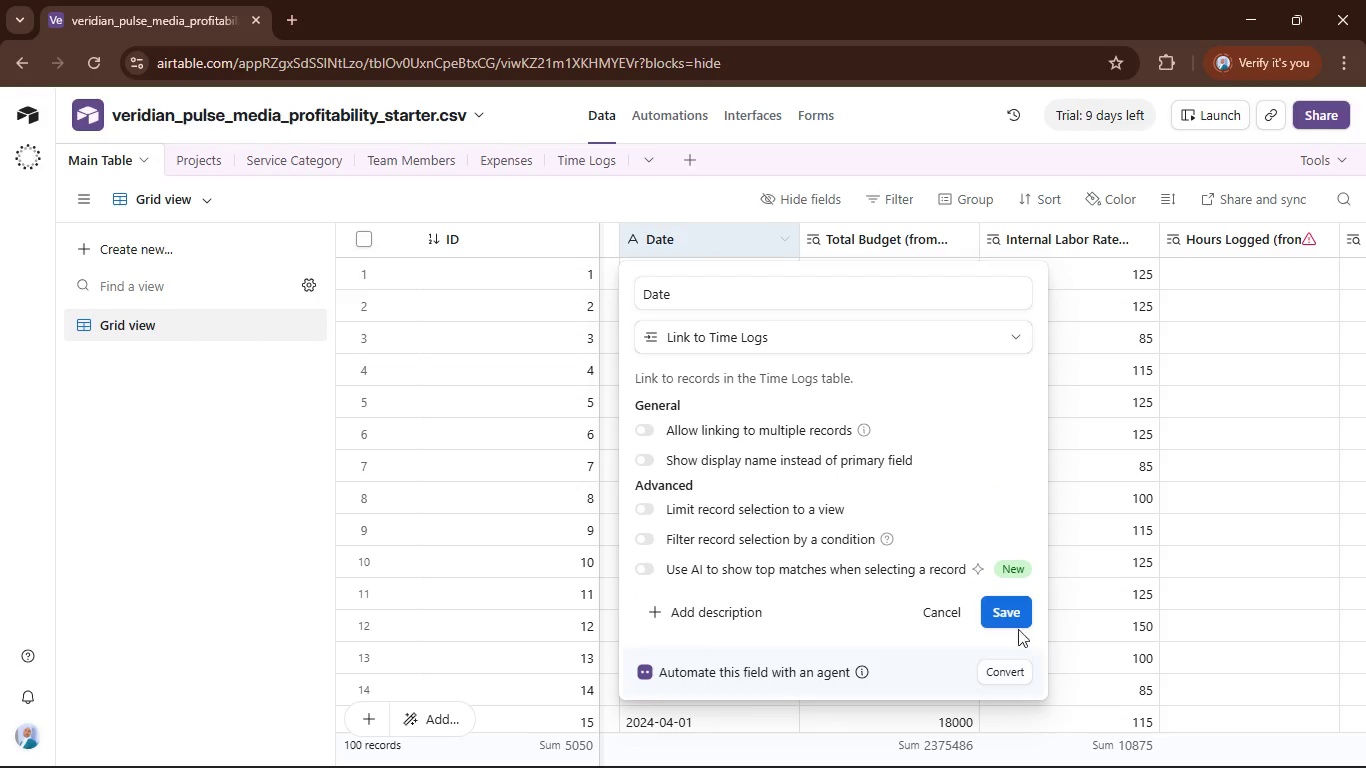 
left_click([1007, 612])
 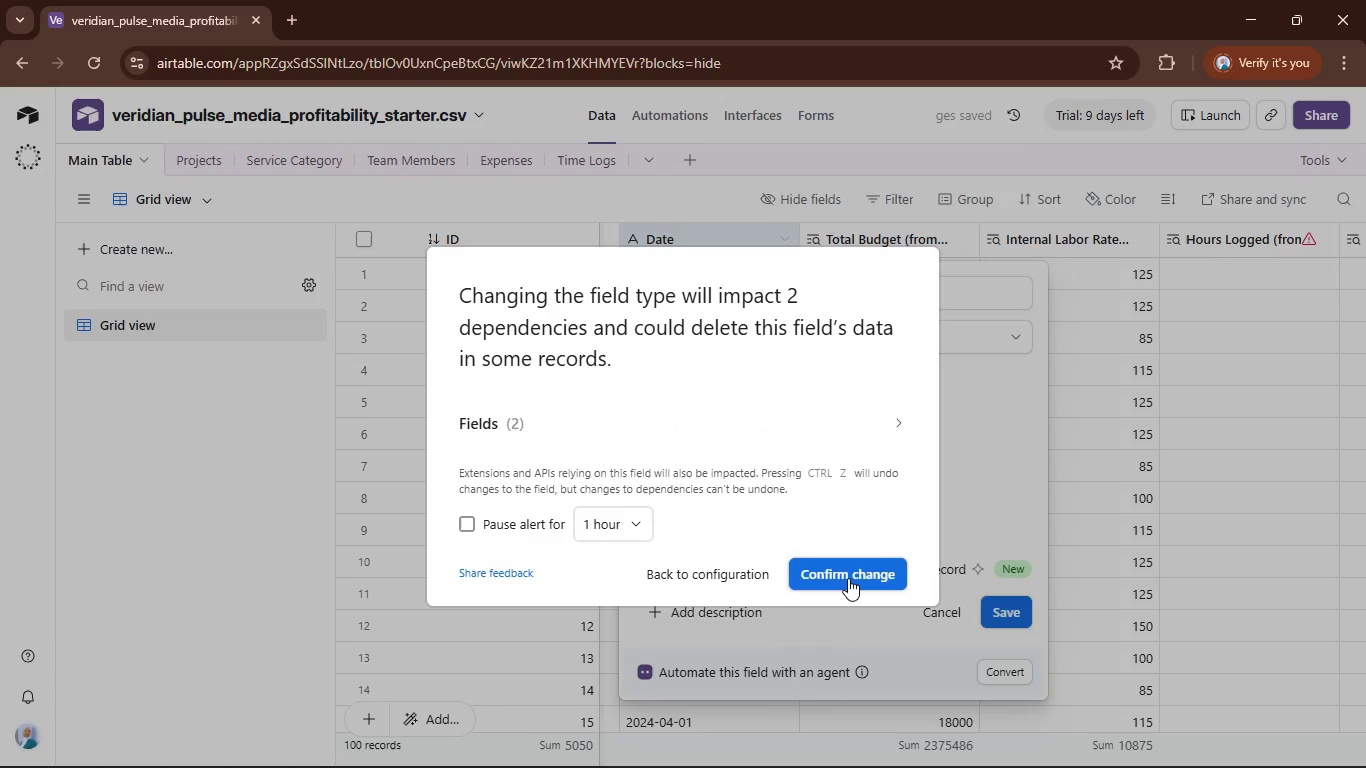 
left_click([848, 578])
 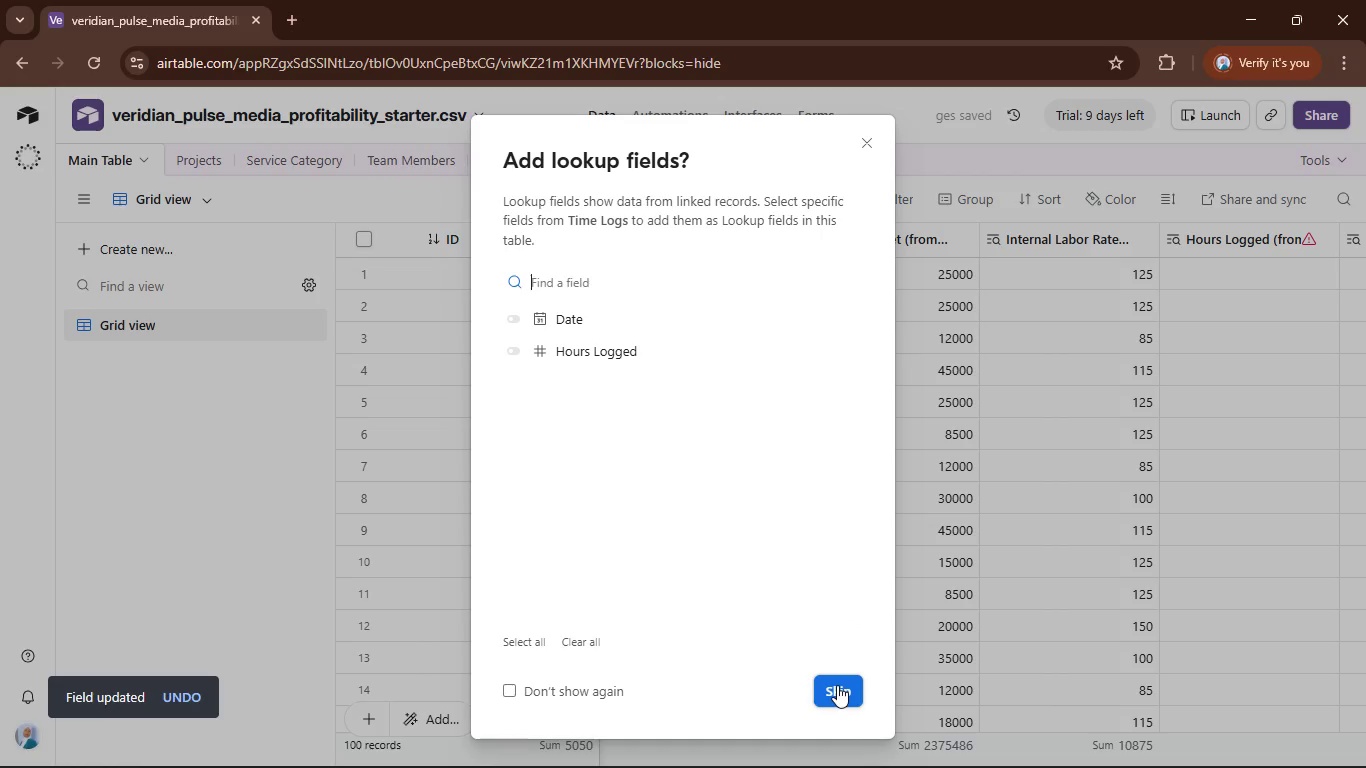 
left_click([837, 685])
 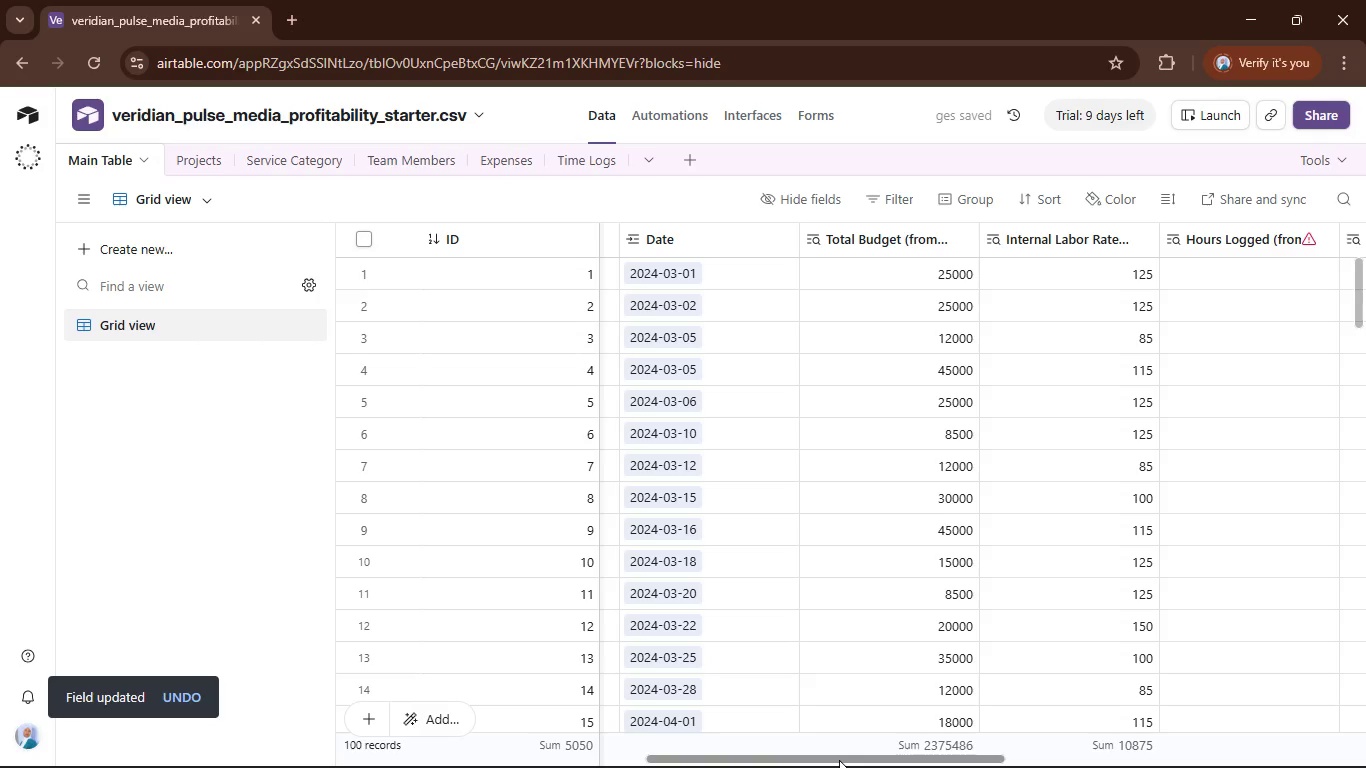 
left_click_drag(start_coordinate=[839, 760], to_coordinate=[924, 745])
 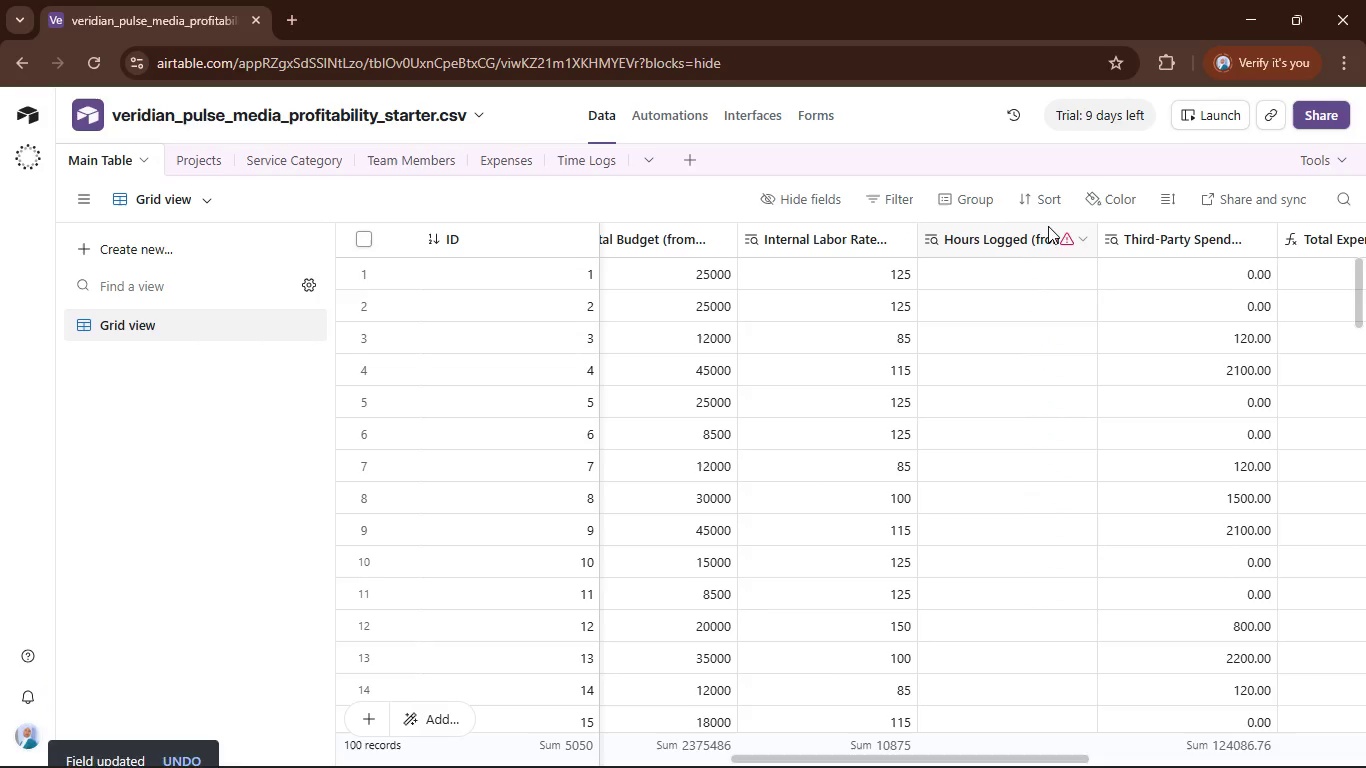 
left_click([1033, 241])
 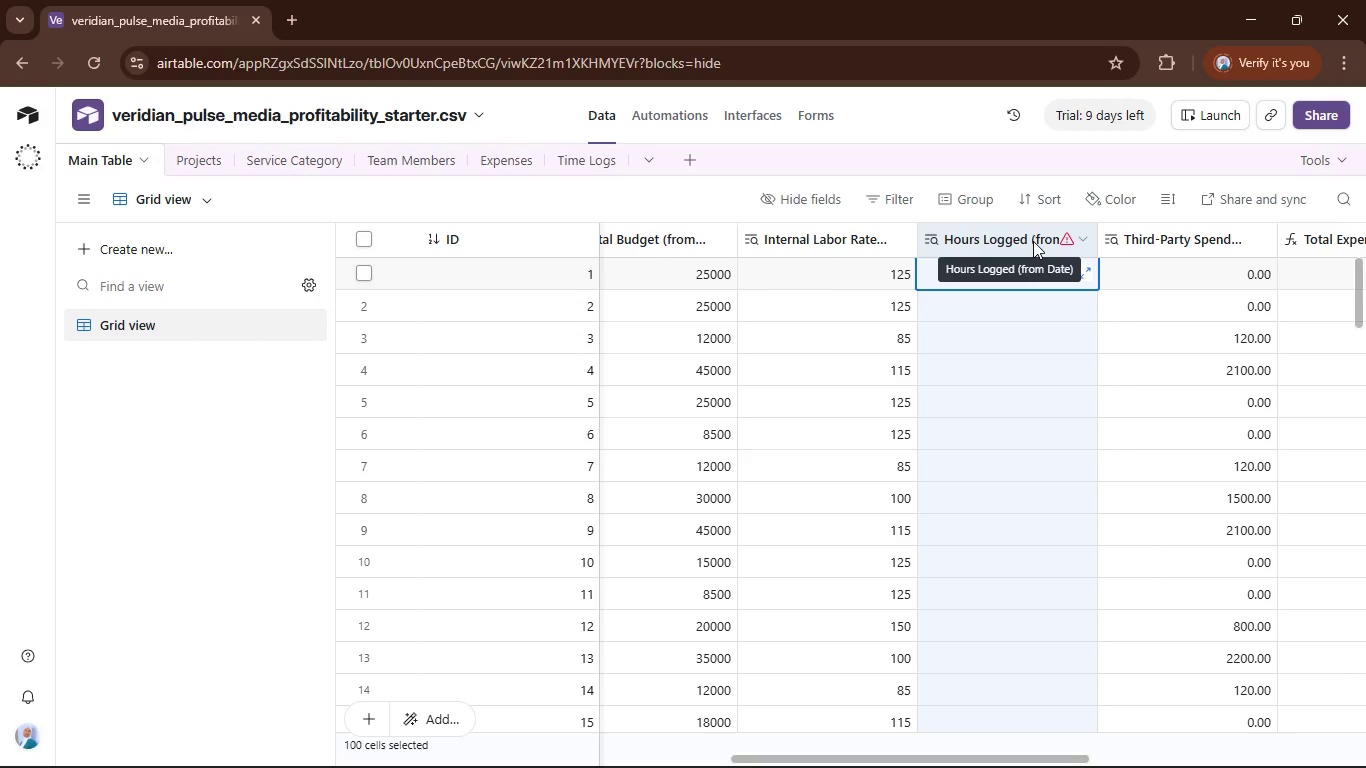 
double_click([1033, 241])
 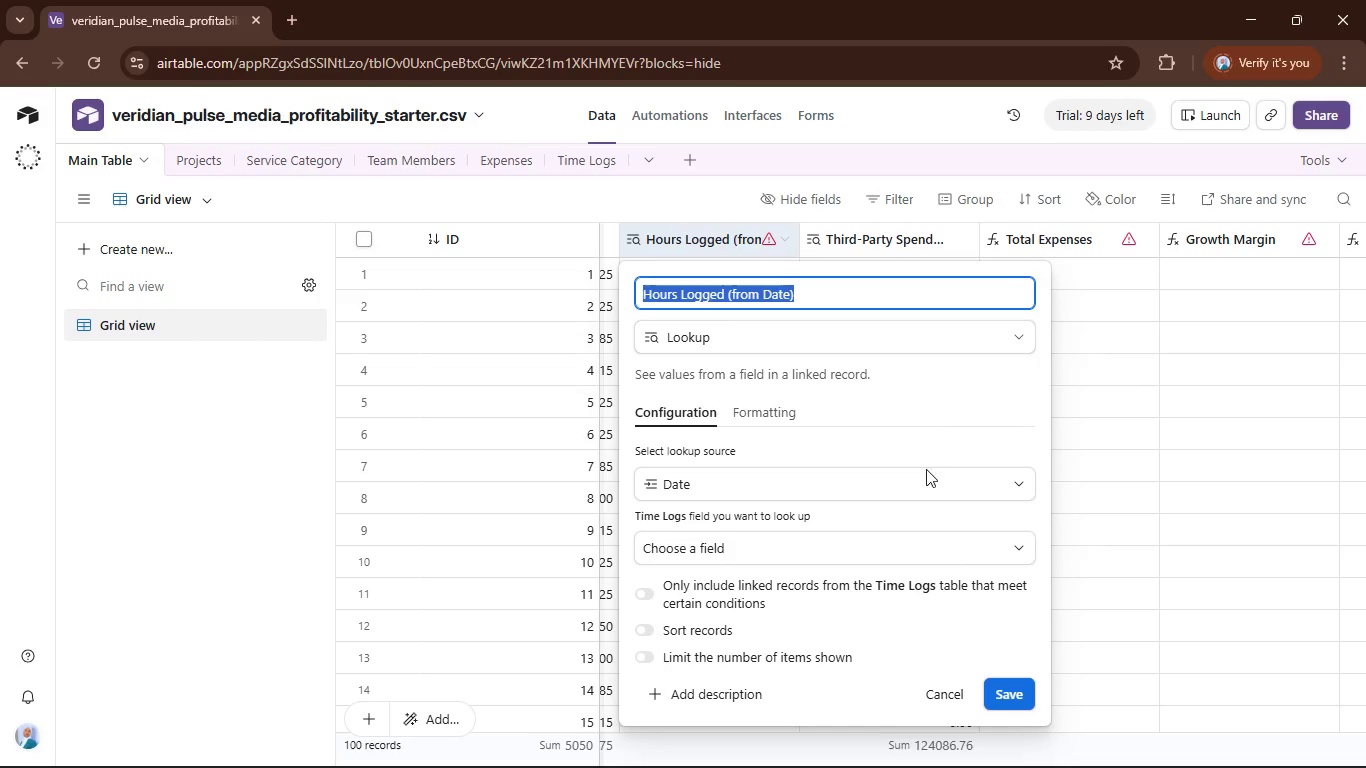 
left_click([949, 545])
 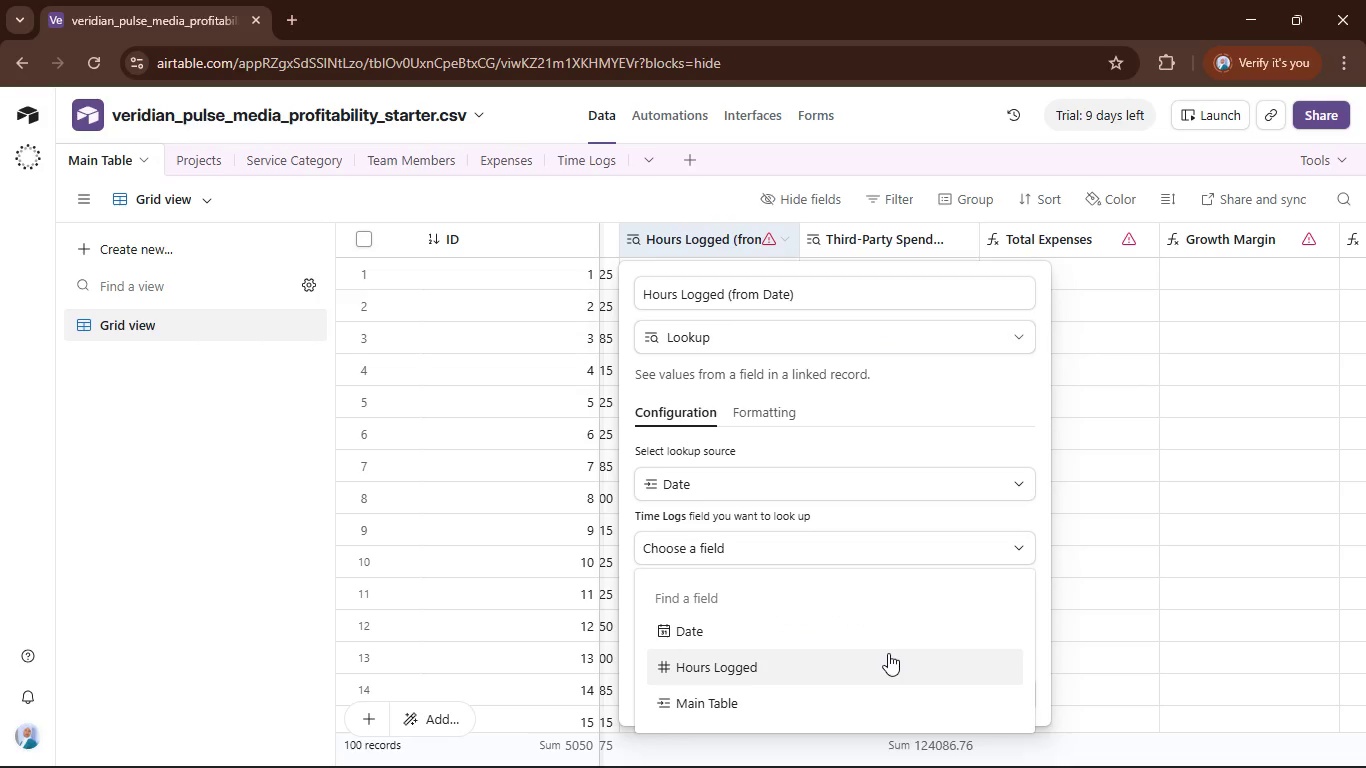 
left_click([888, 653])
 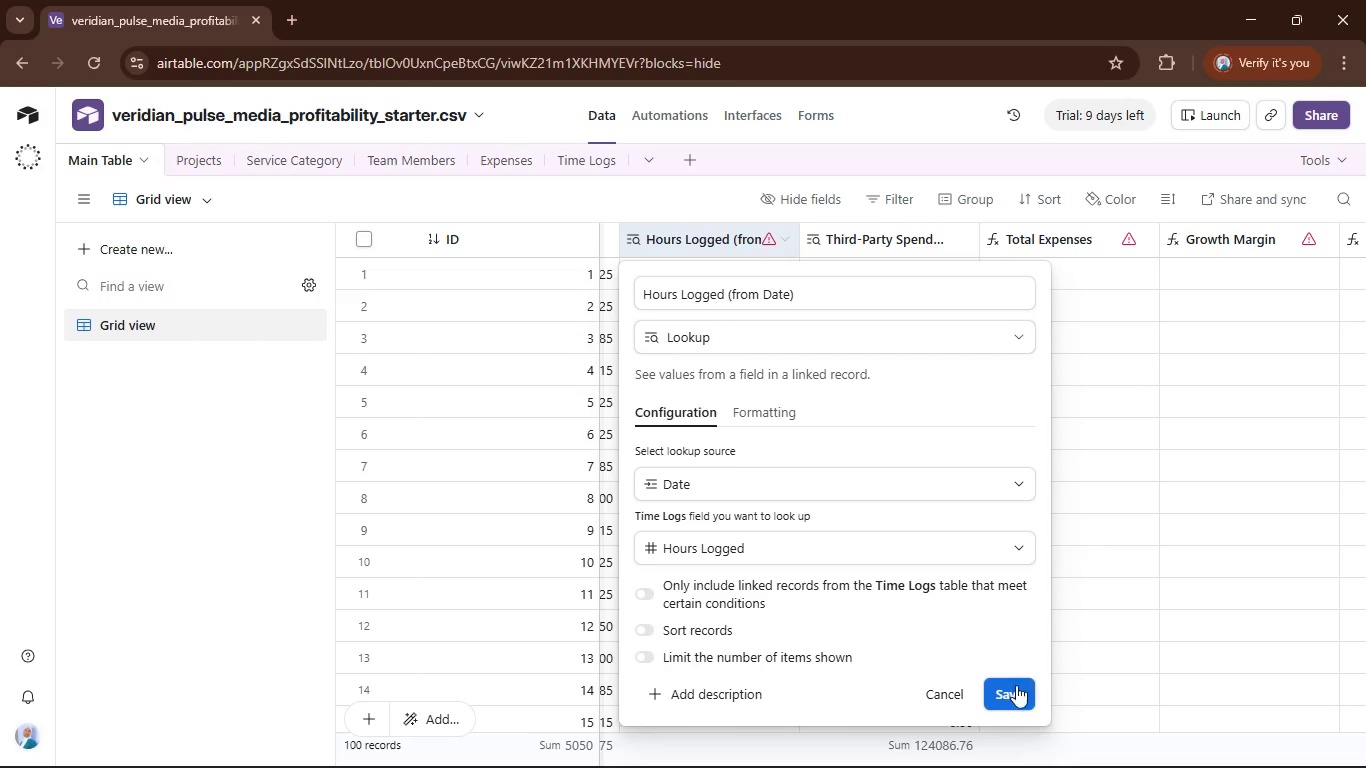 
left_click([1007, 690])
 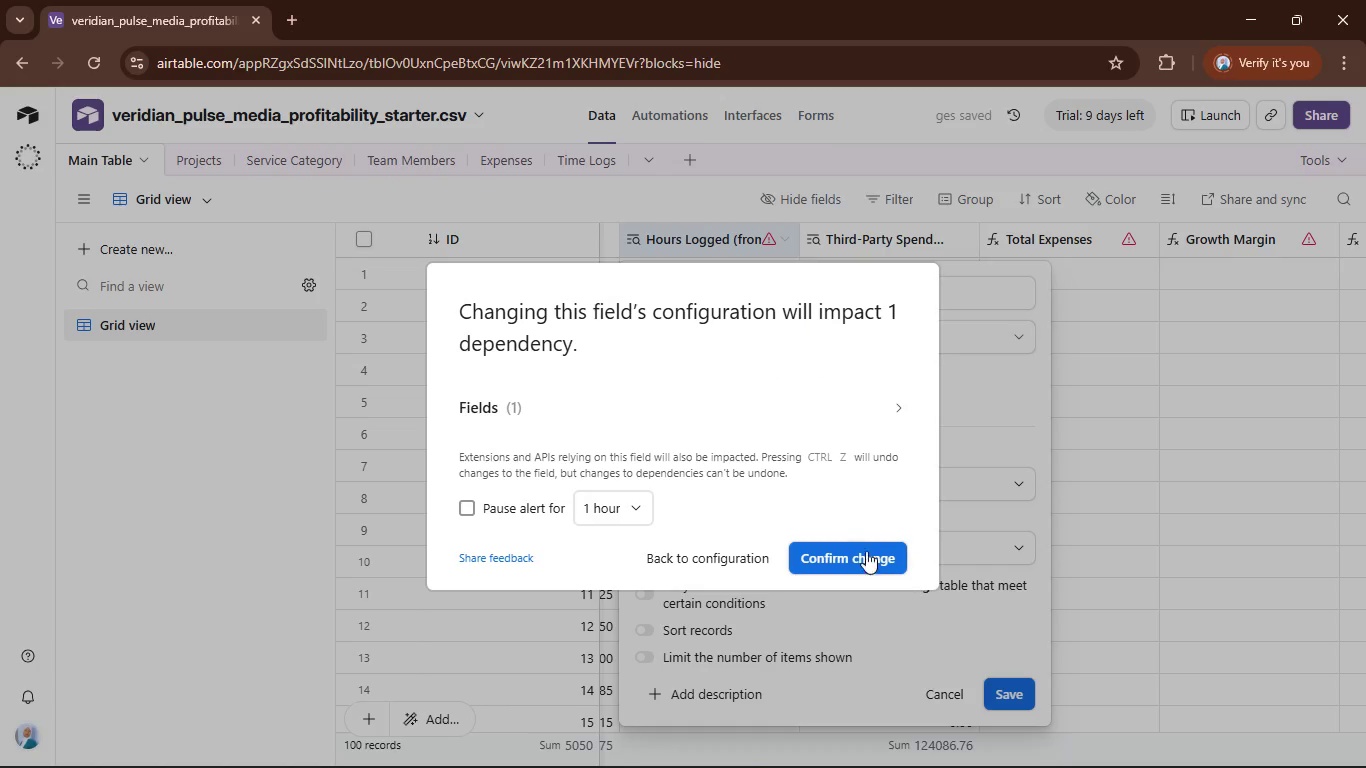 
left_click([848, 561])
 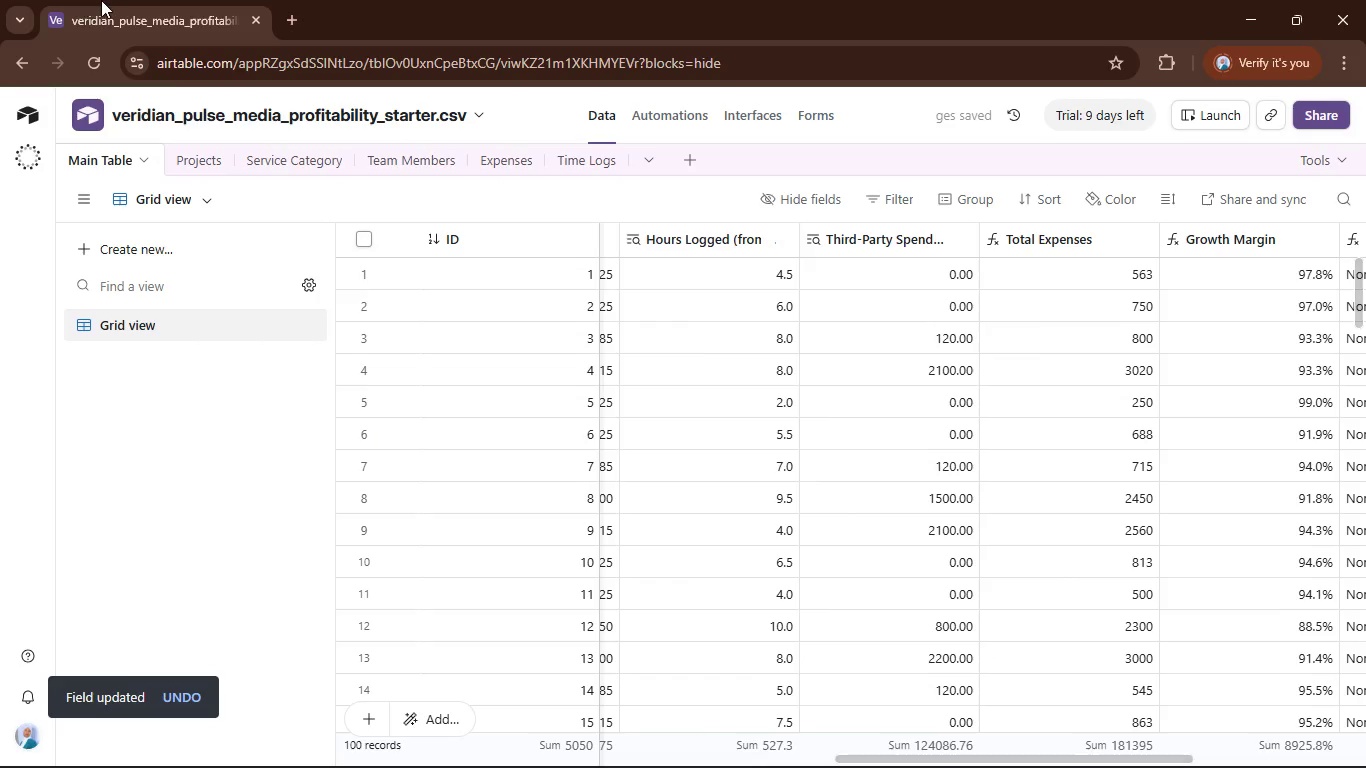 
wait(5.11)
 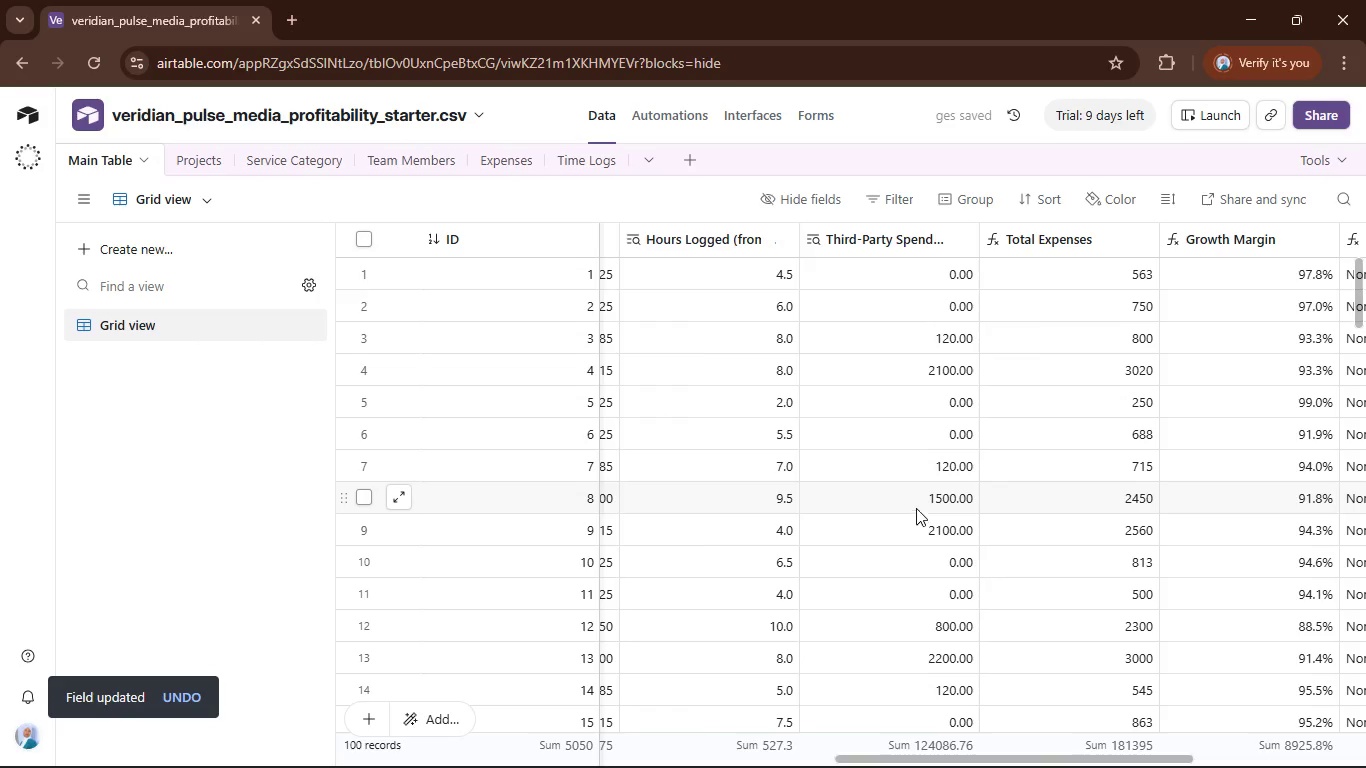 
left_click([578, 162])
 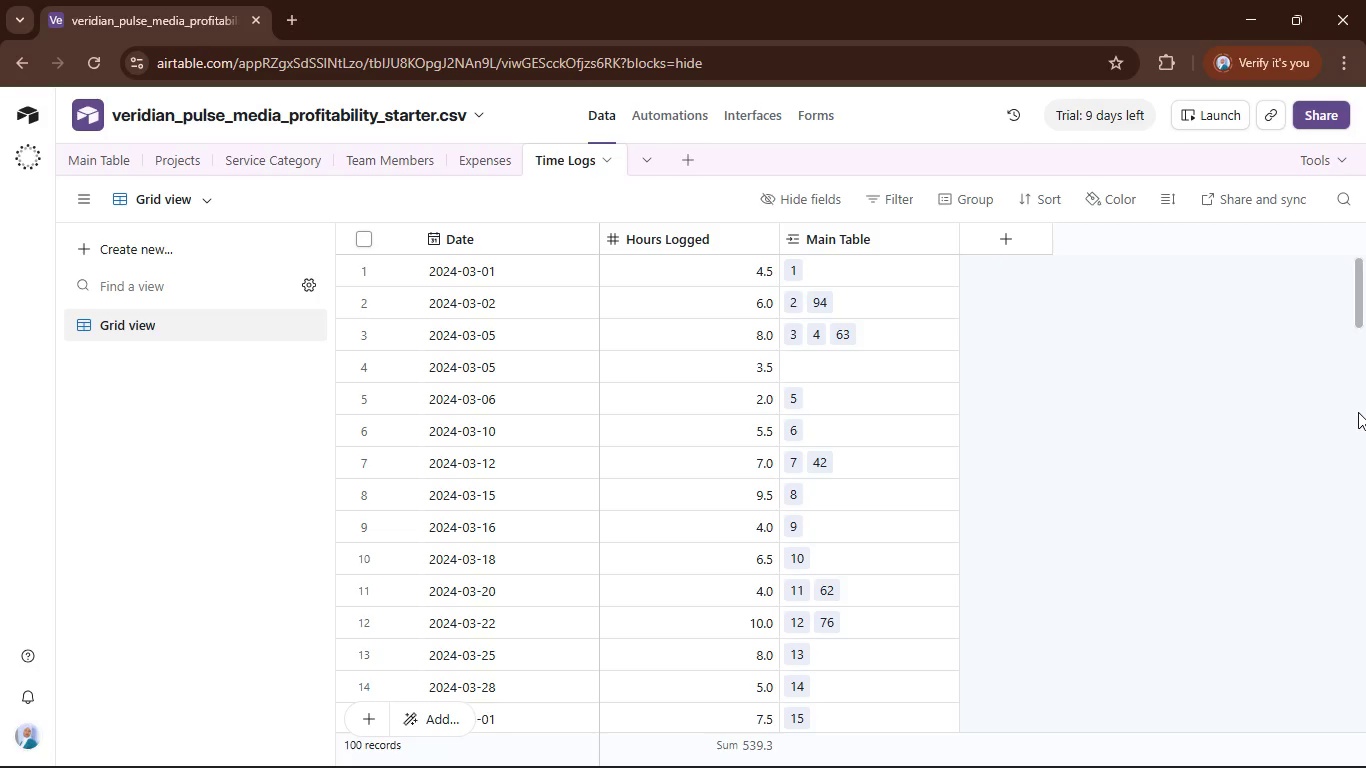 
wait(10.98)
 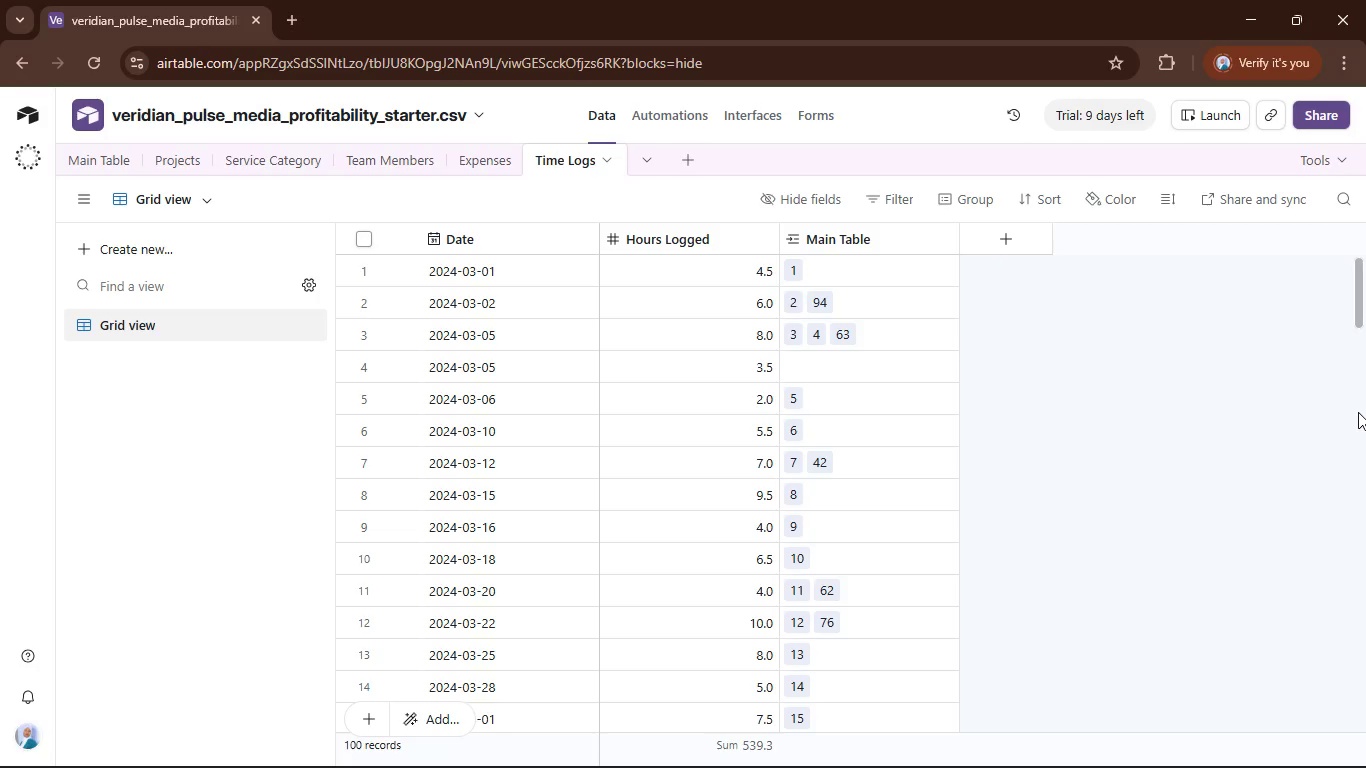 
left_click([120, 158])
 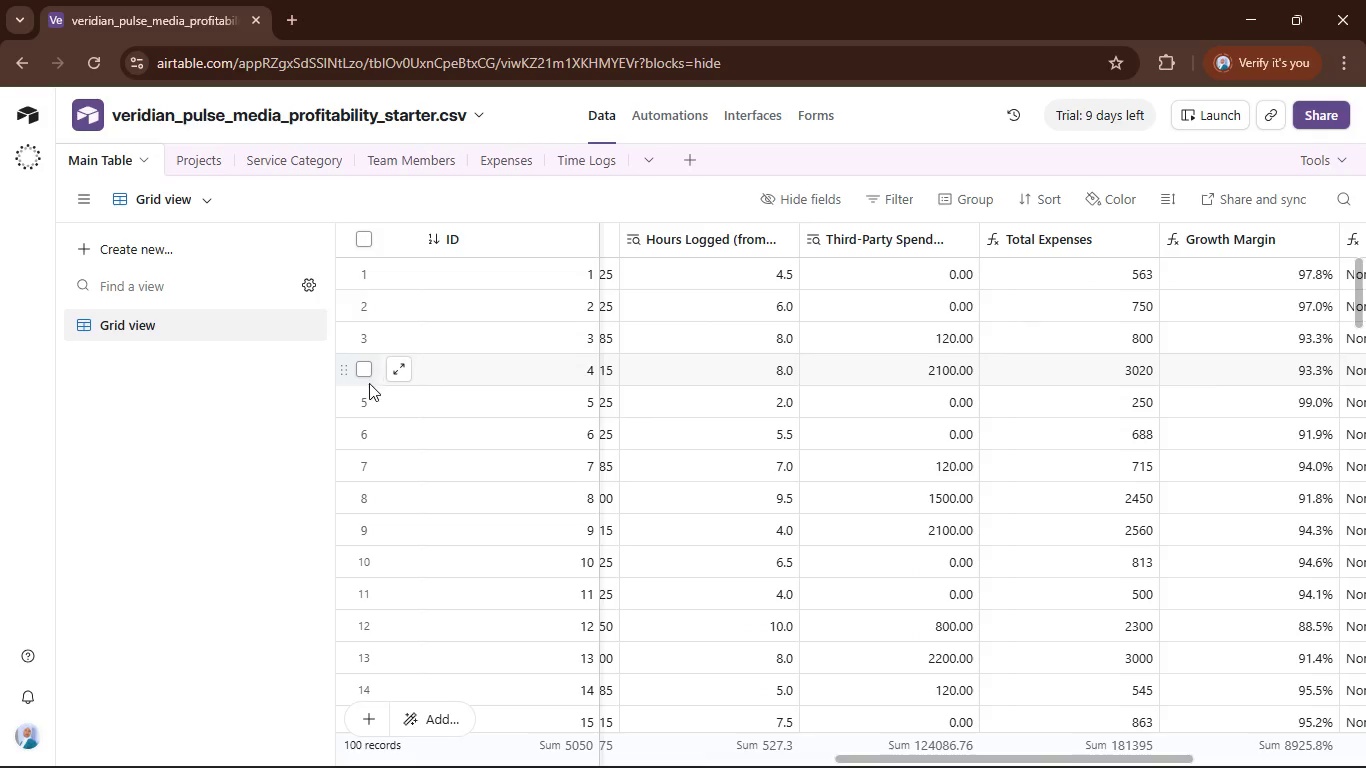 
left_click([371, 370])
 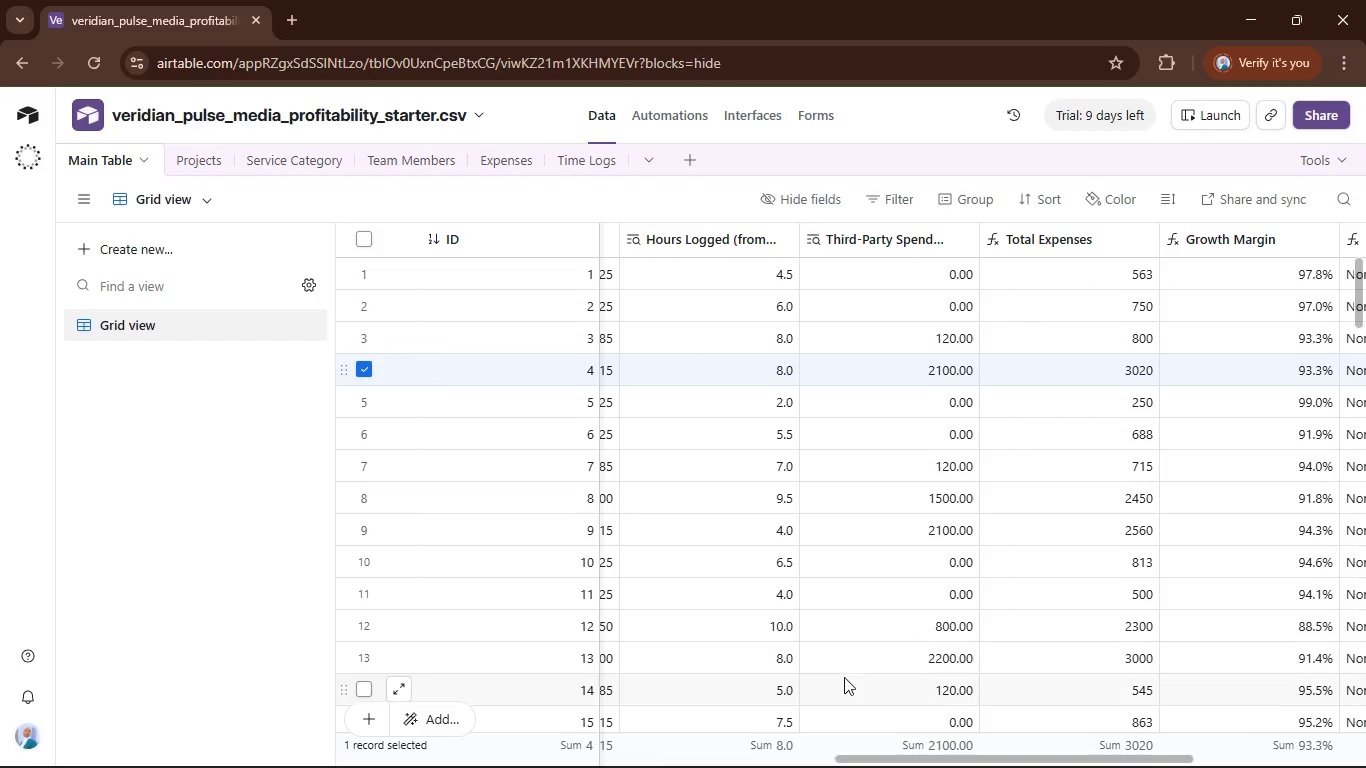 
left_click_drag(start_coordinate=[932, 760], to_coordinate=[617, 762])
 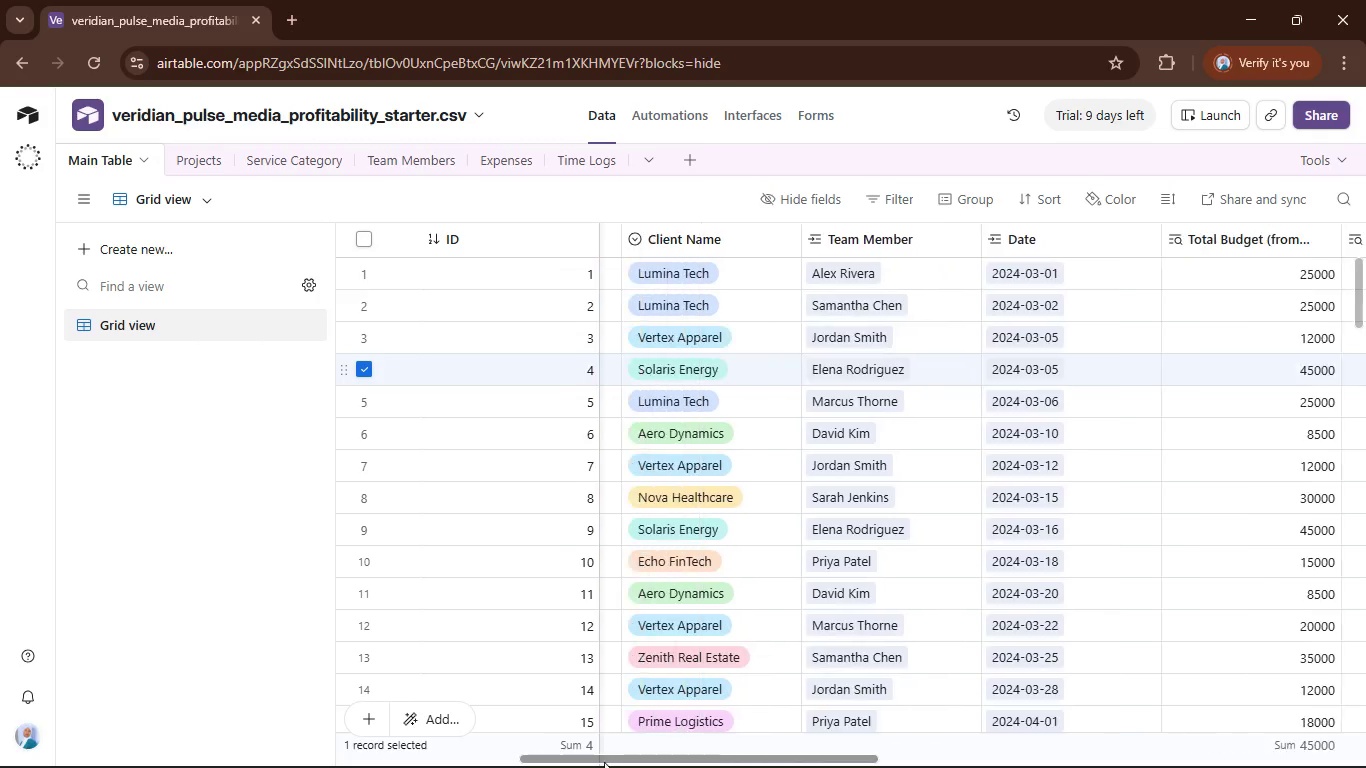 
left_click_drag(start_coordinate=[612, 762], to_coordinate=[381, 720])
 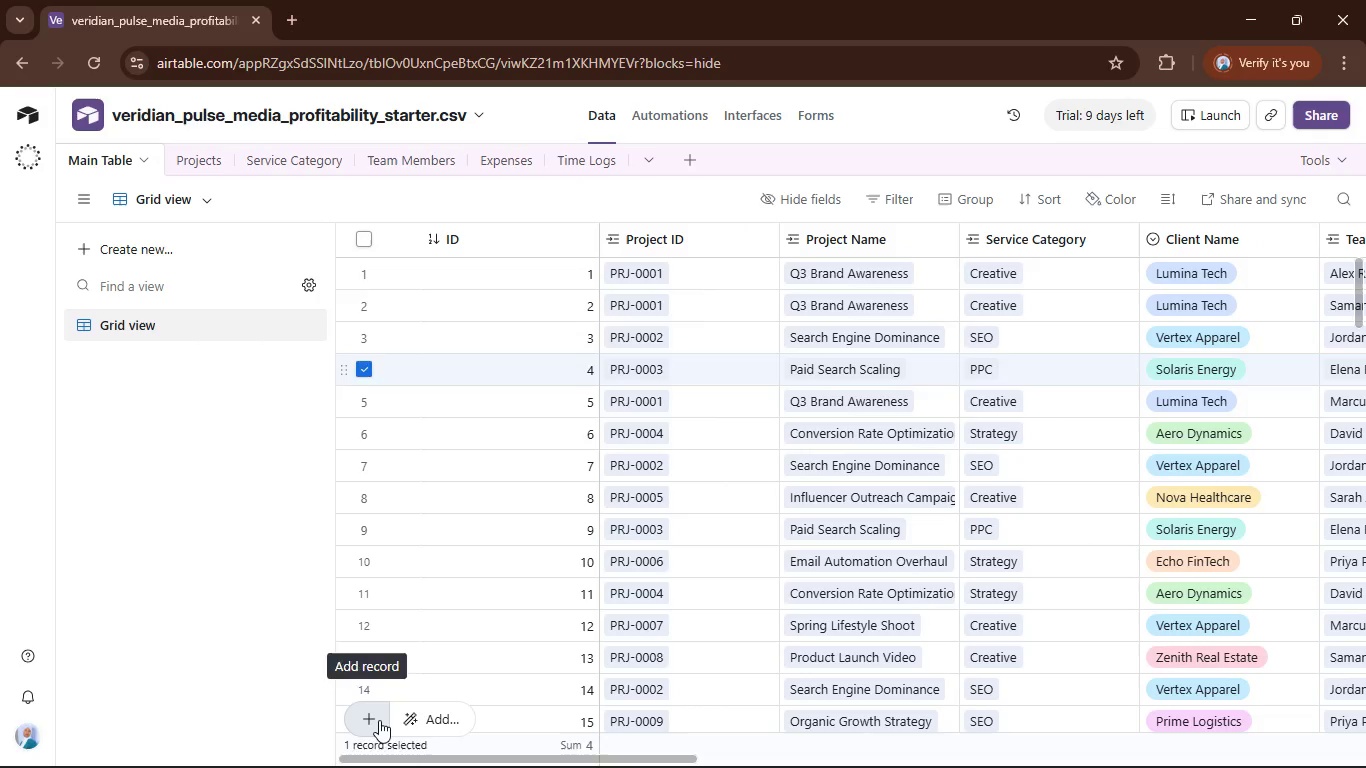 
left_click_drag(start_coordinate=[381, 720], to_coordinate=[831, 750])
 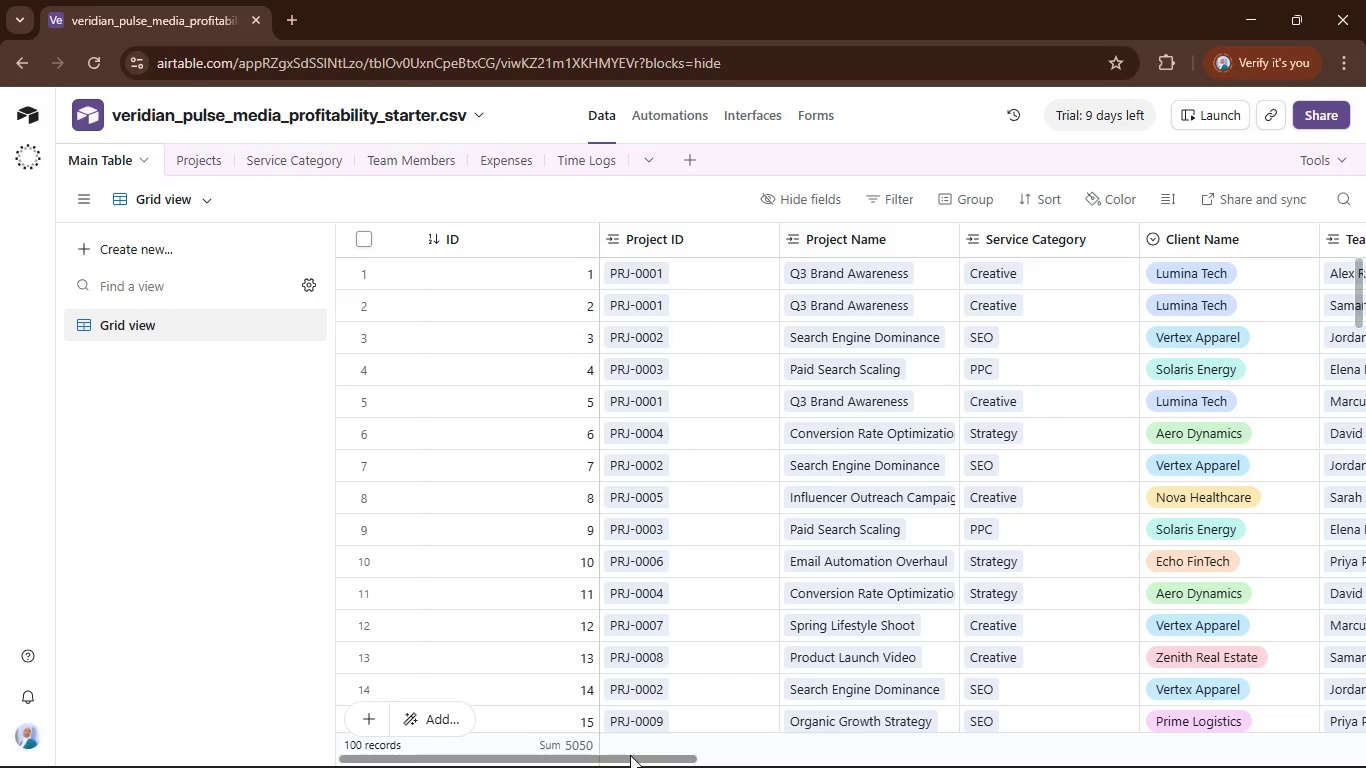 
left_click_drag(start_coordinate=[630, 755], to_coordinate=[1247, 717])
 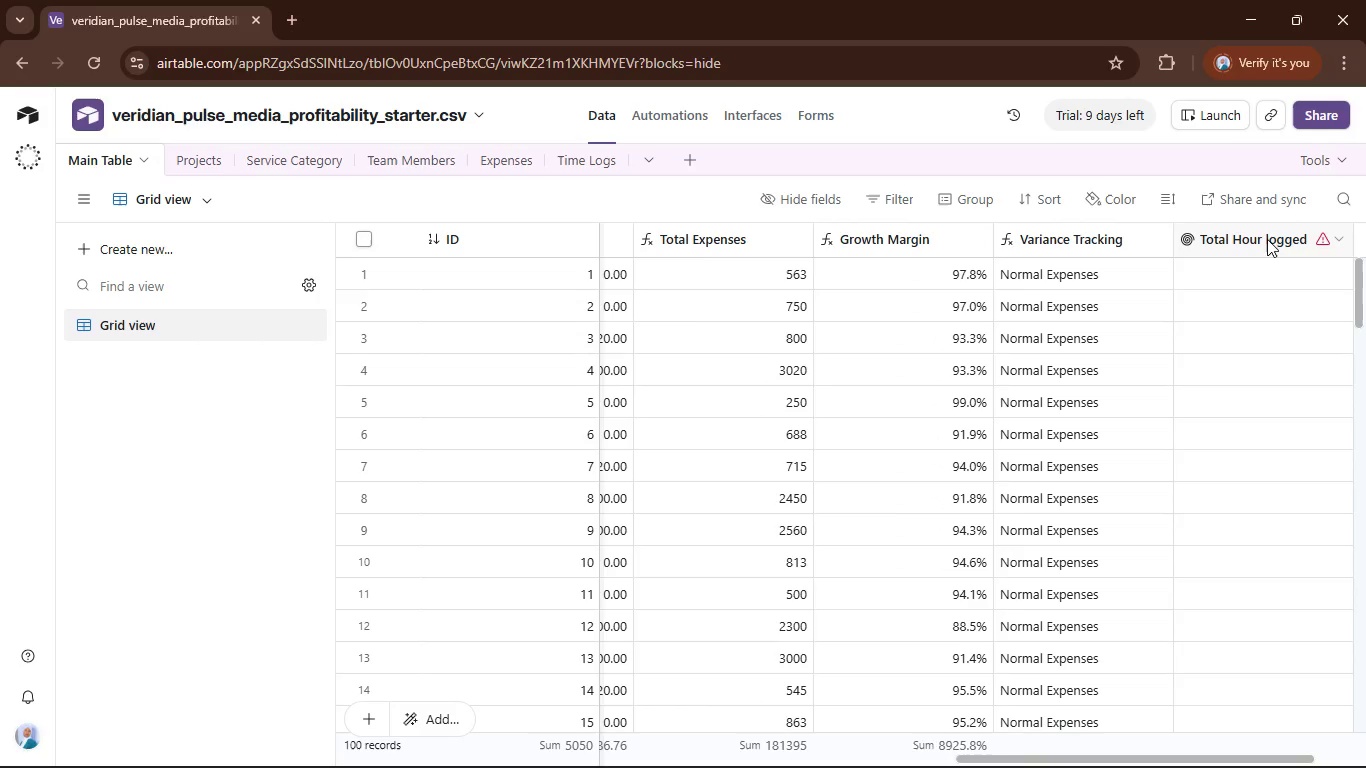 
left_click([1267, 238])
 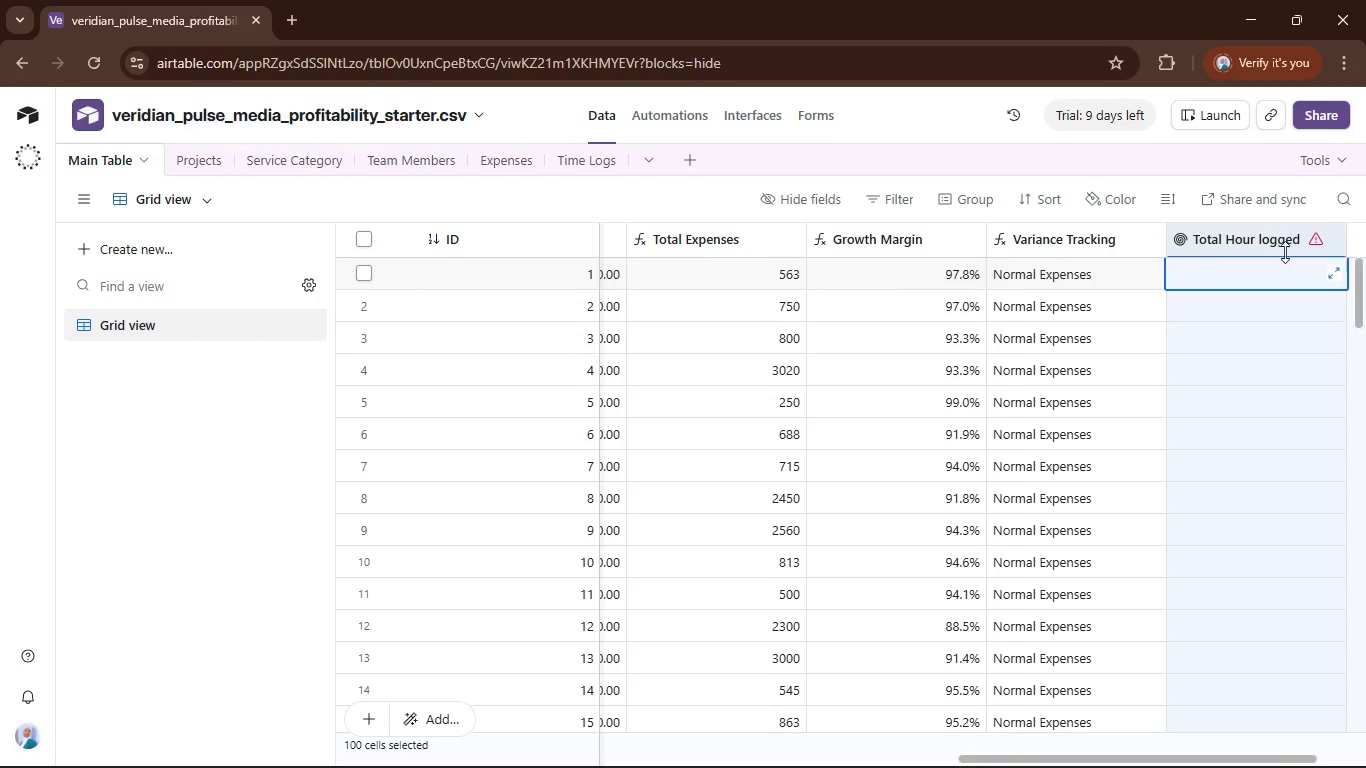 
wait(7.69)
 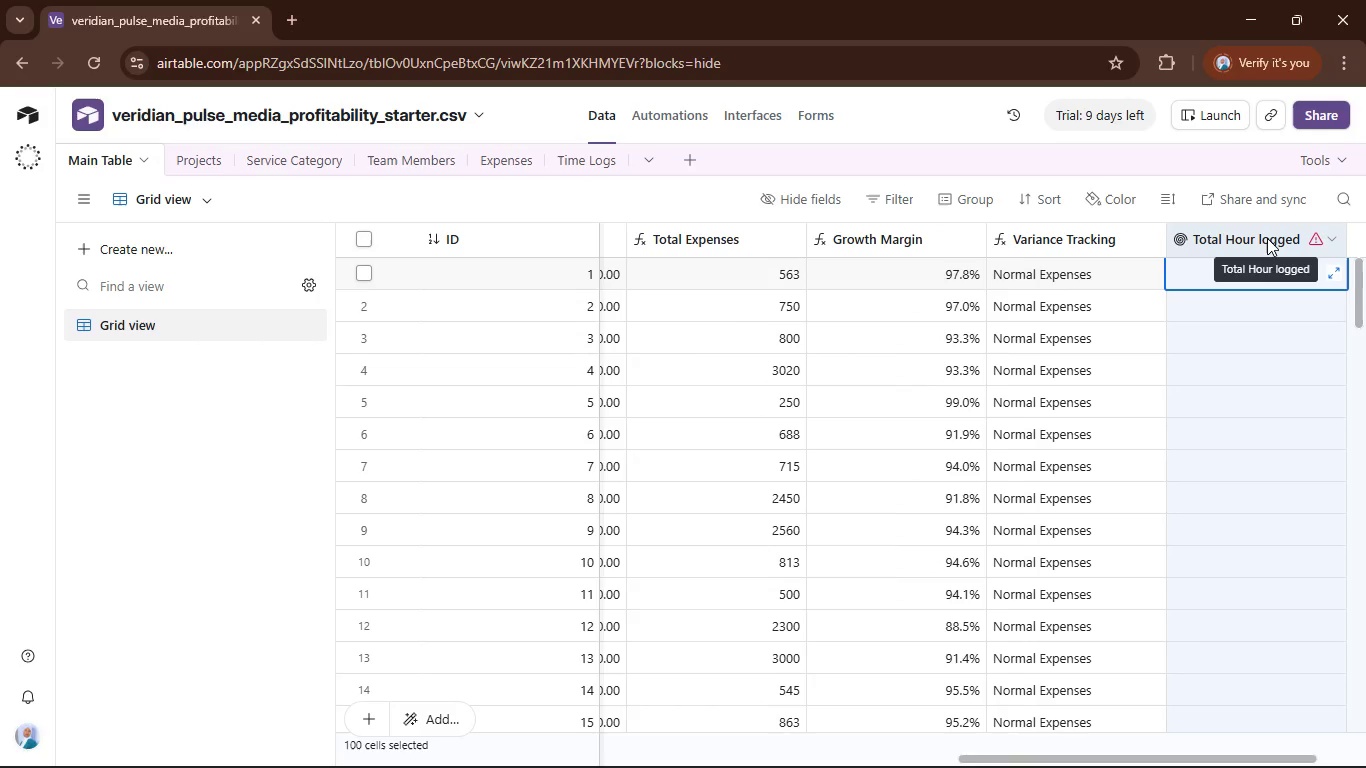 
left_click([1174, 236])
 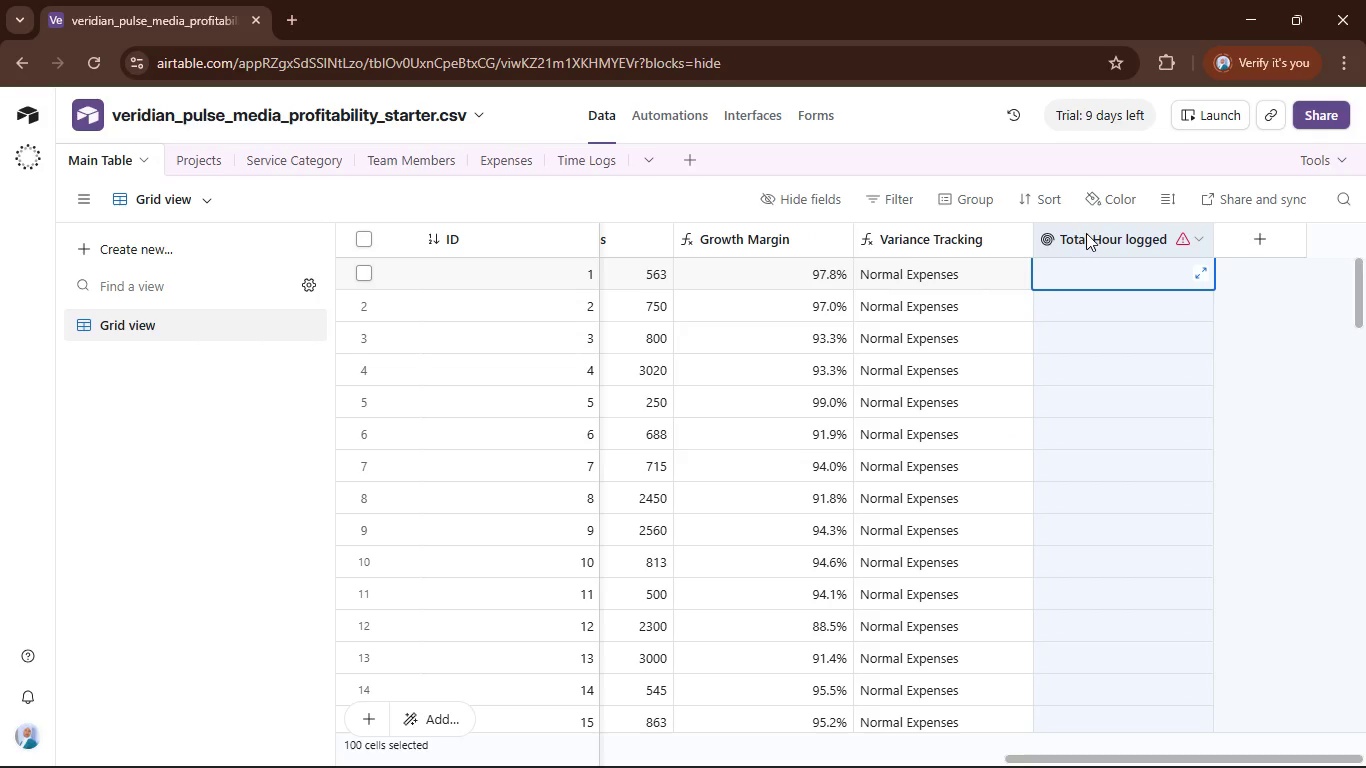 
double_click([1086, 231])
 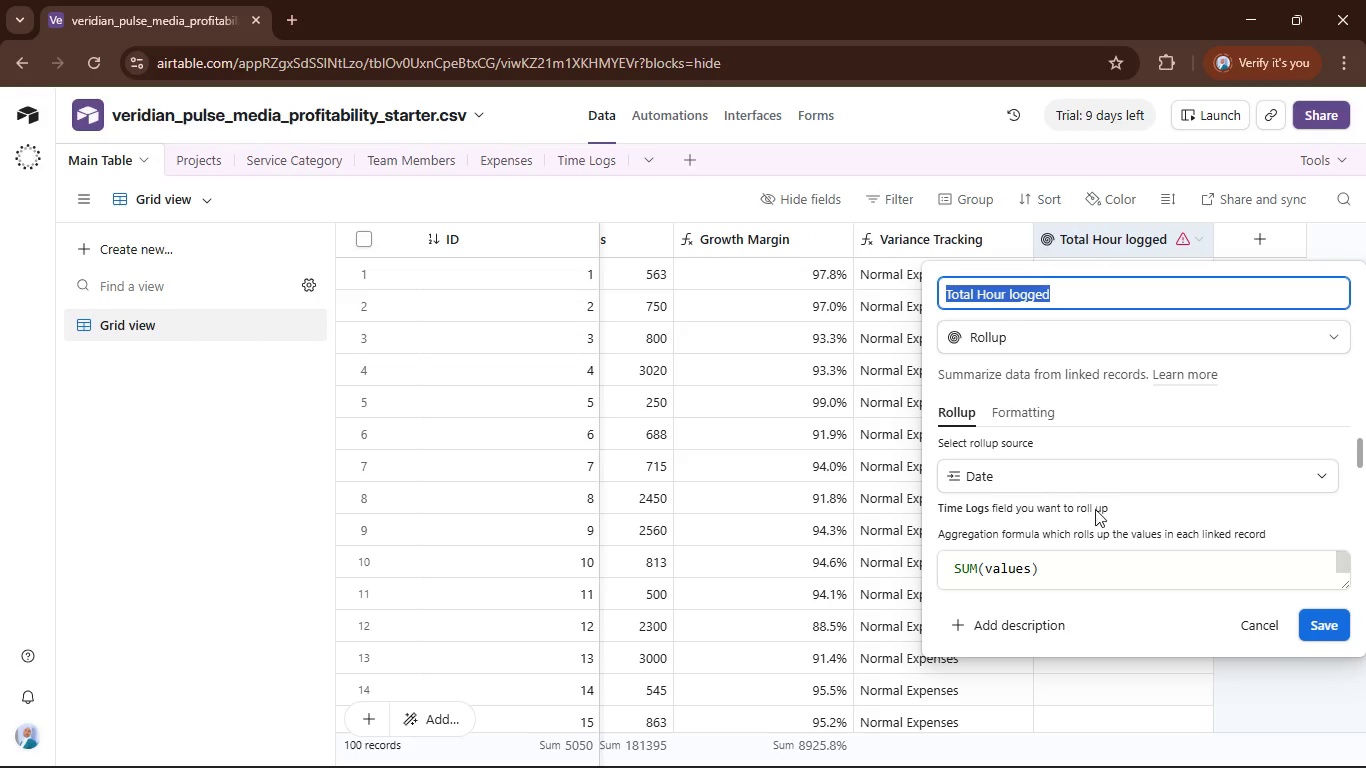 
scroll: coordinate [1113, 488], scroll_direction: down, amount: 2.0
 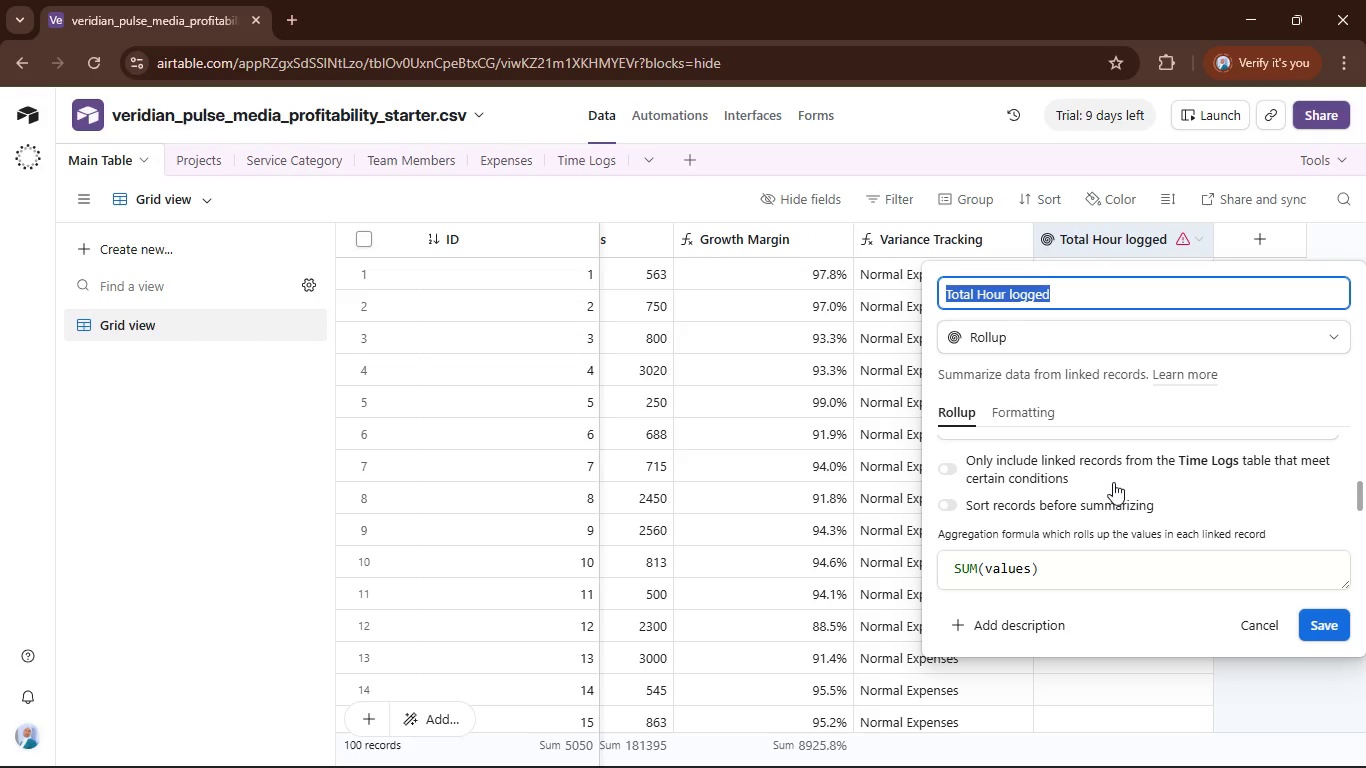 
scroll: coordinate [1113, 482], scroll_direction: up, amount: 2.0
 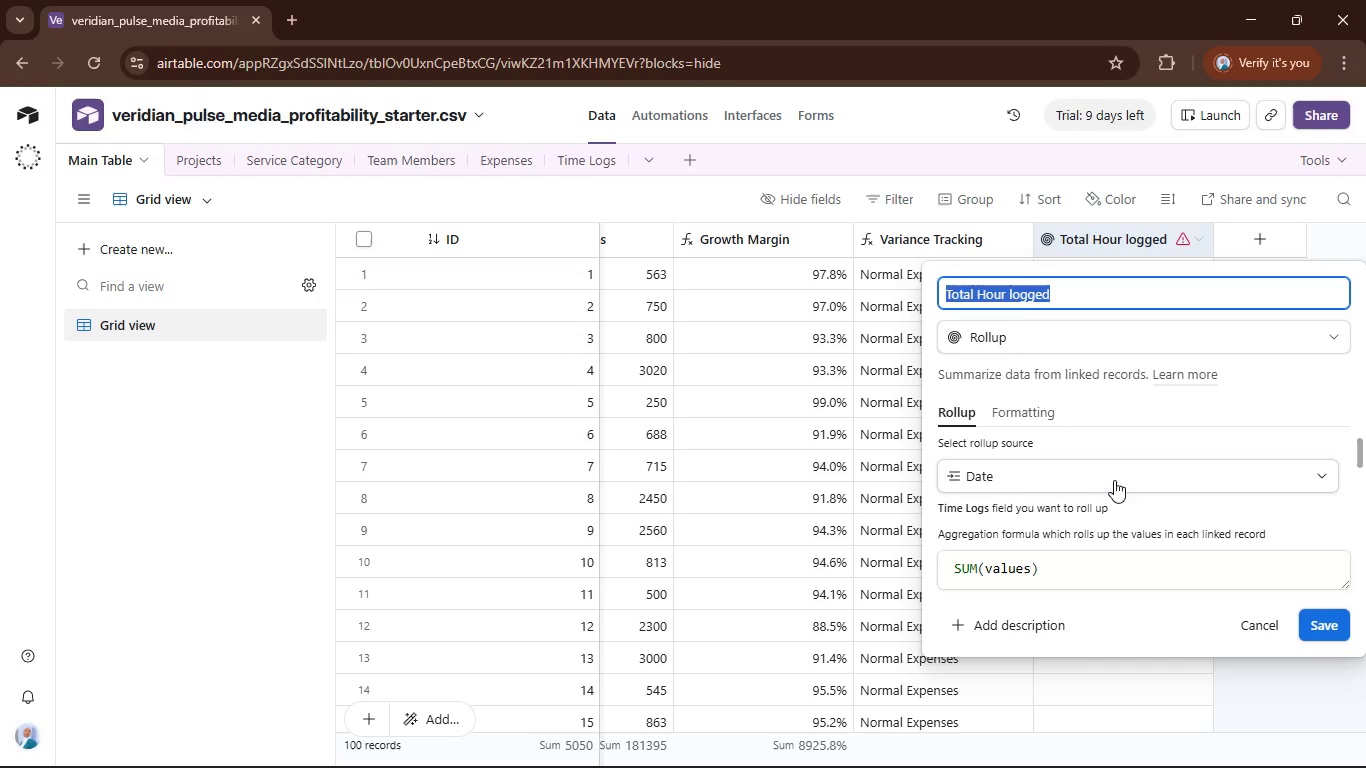 
left_click([1115, 480])
 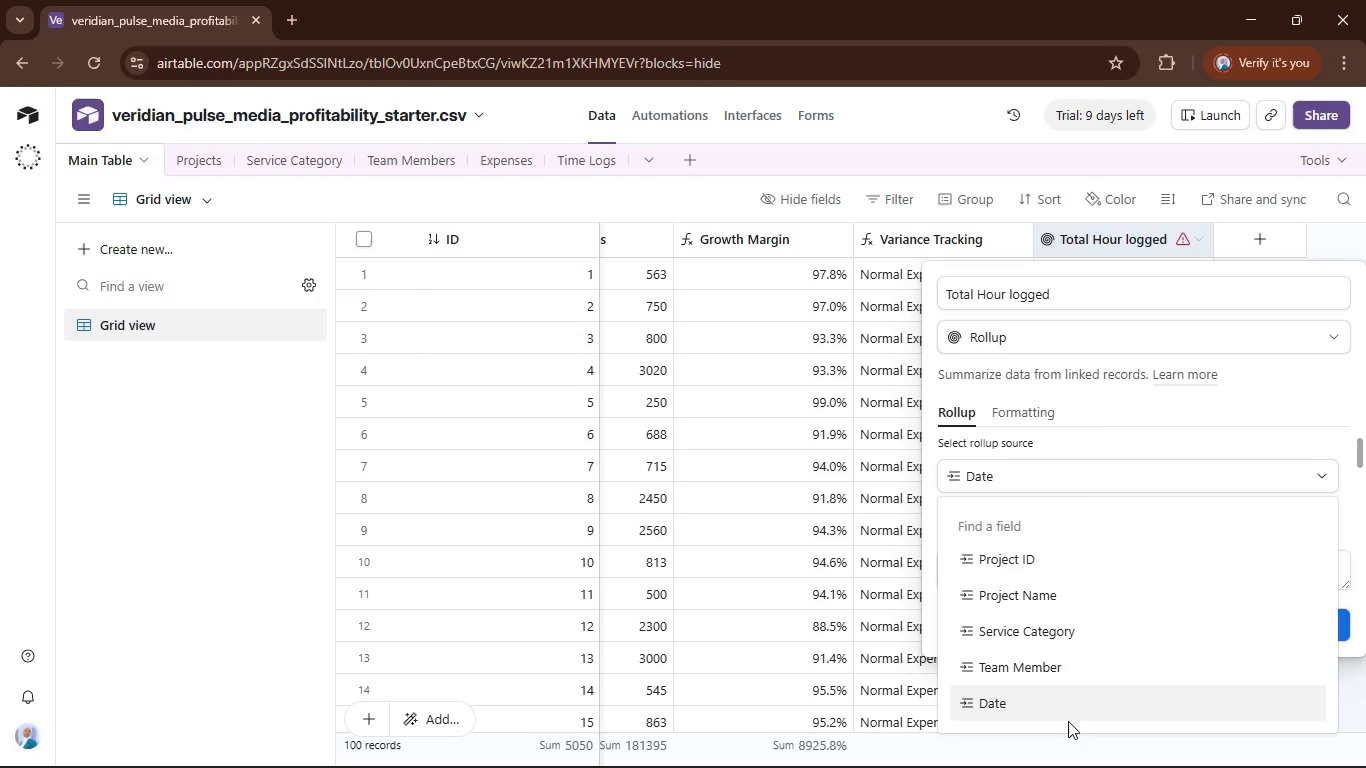 
scroll: coordinate [1089, 636], scroll_direction: down, amount: 3.0
 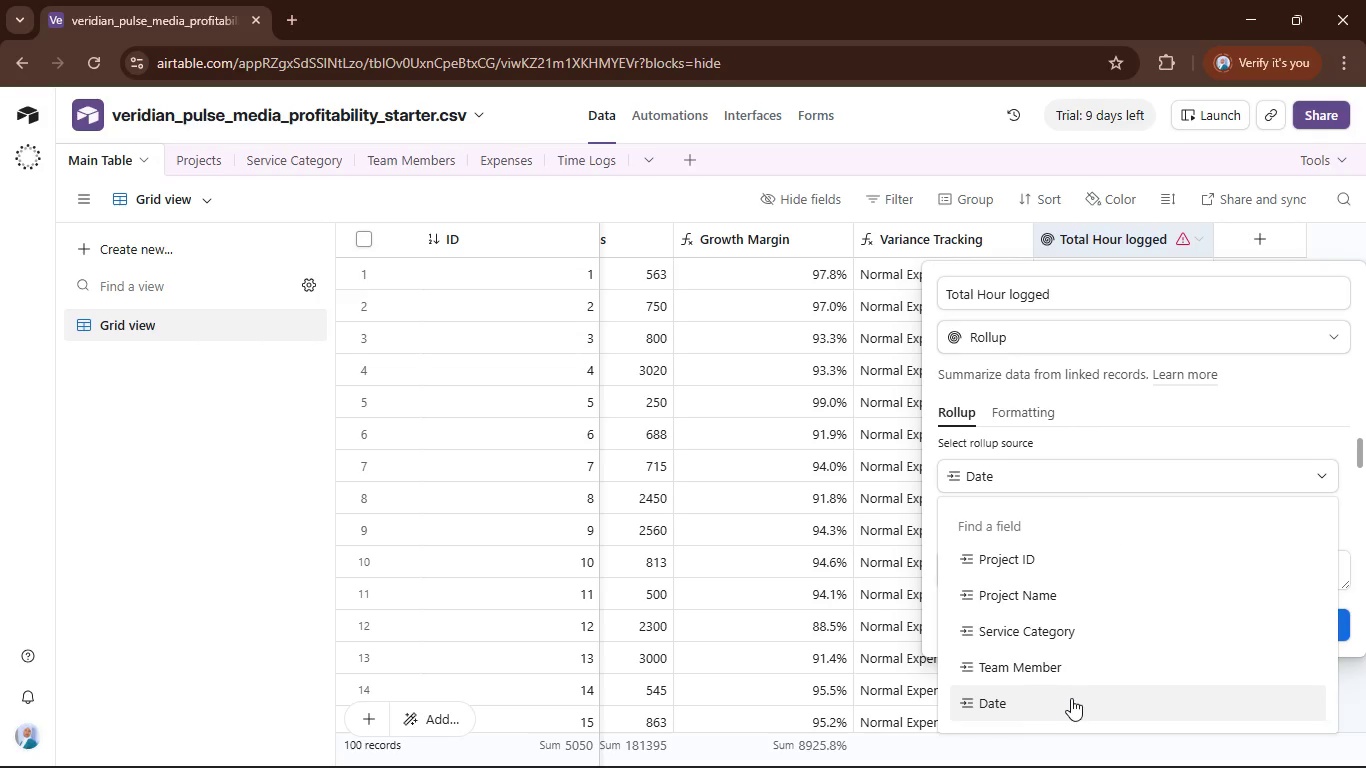 
left_click([1071, 698])
 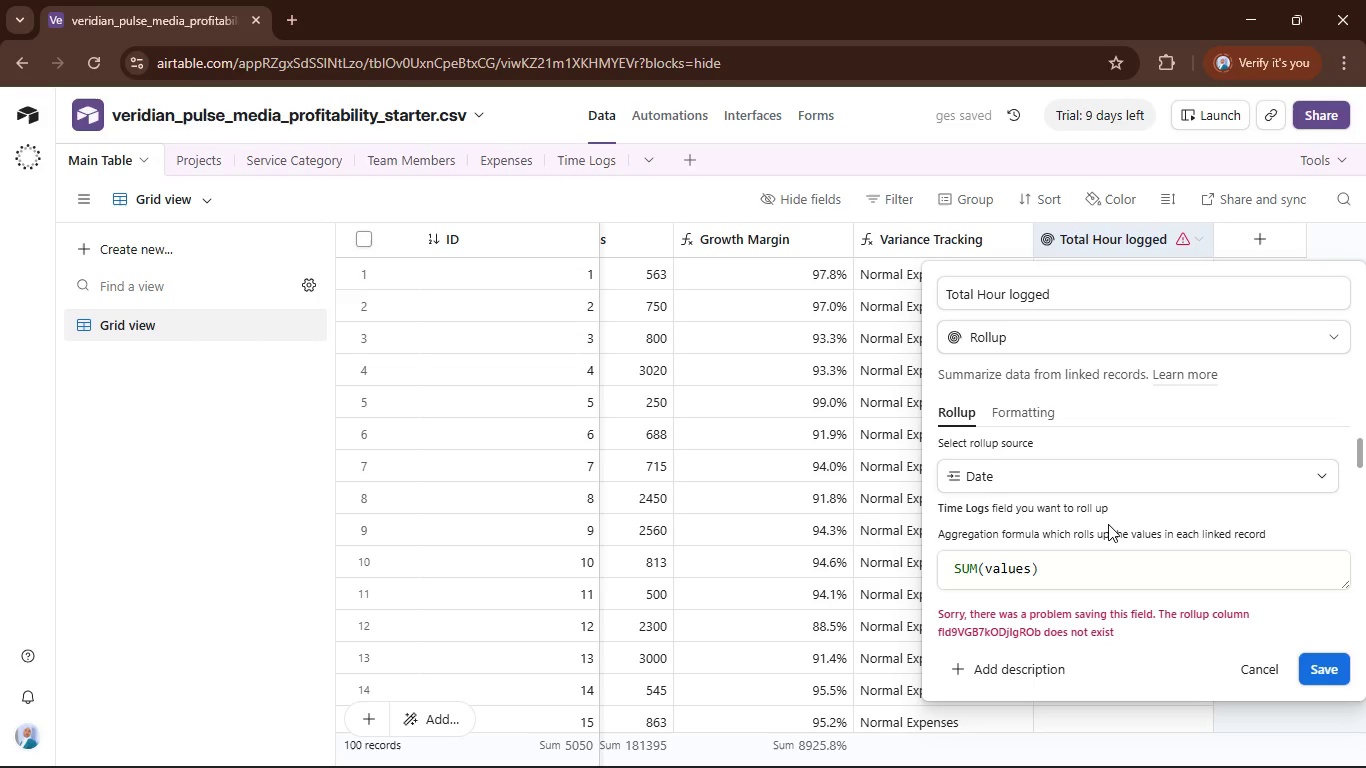 
wait(9.48)
 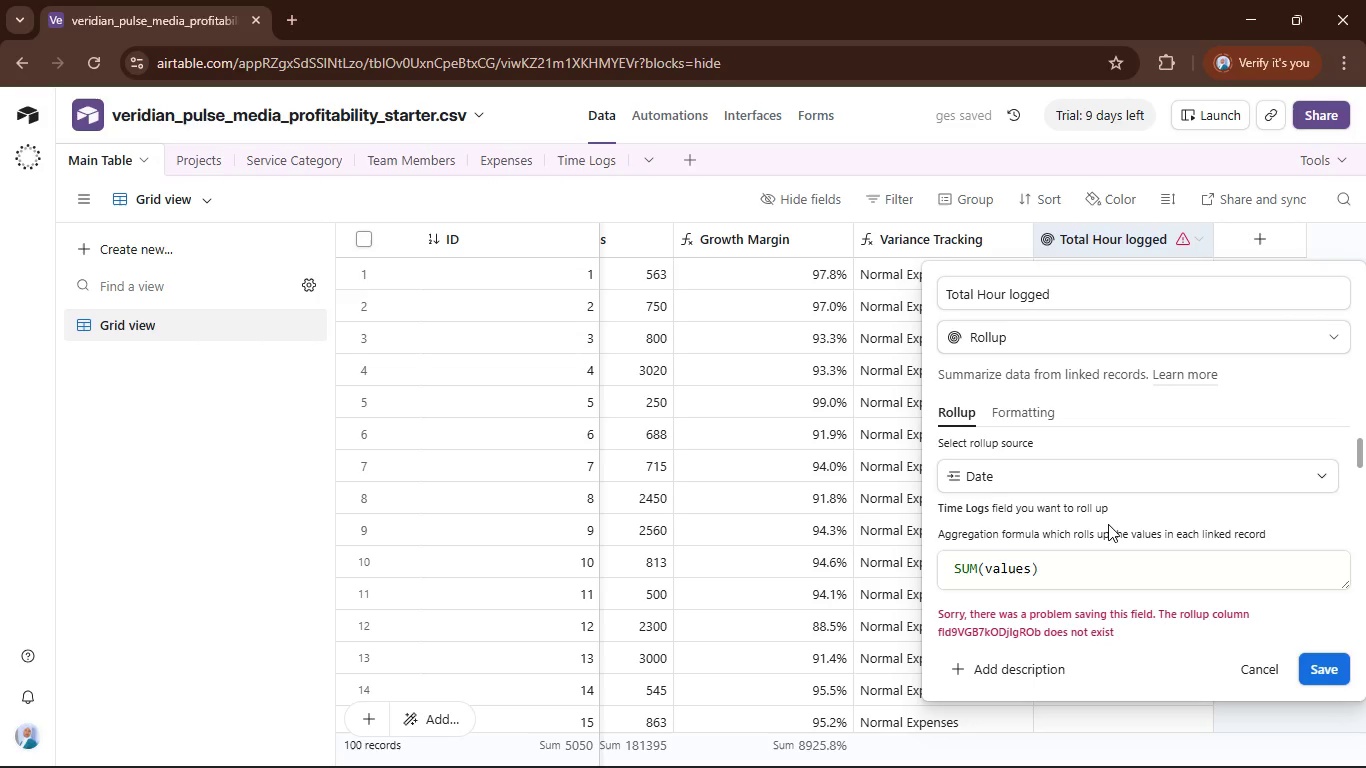 
left_click([1321, 476])
 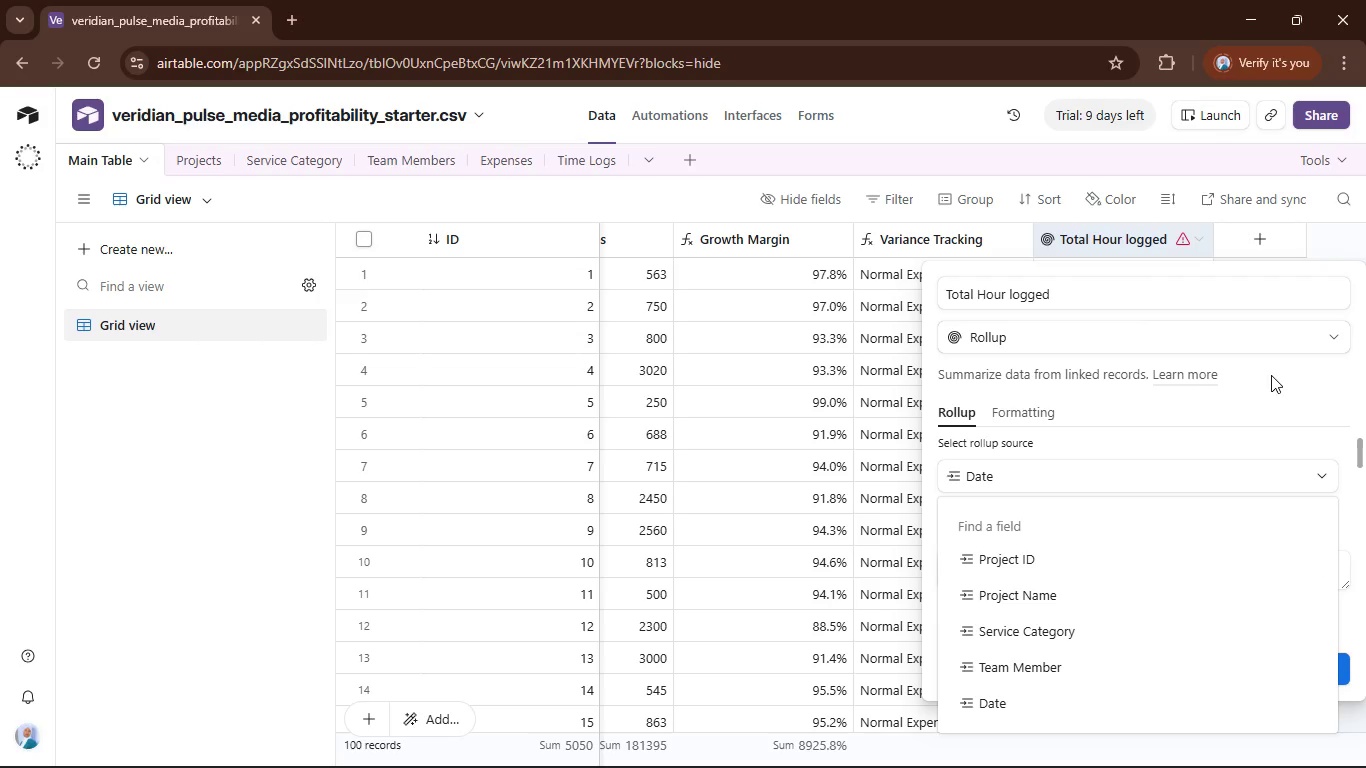 
left_click([1262, 394])
 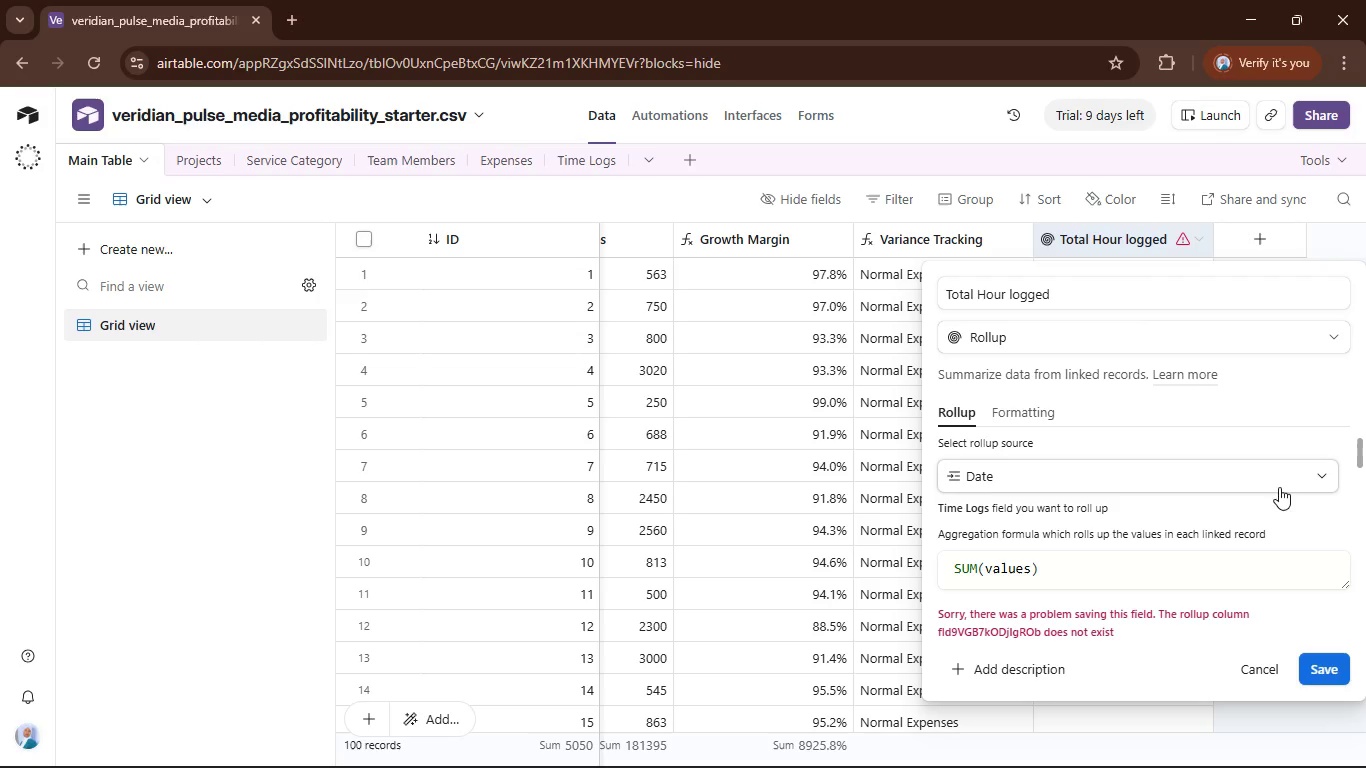 
left_click([1288, 481])
 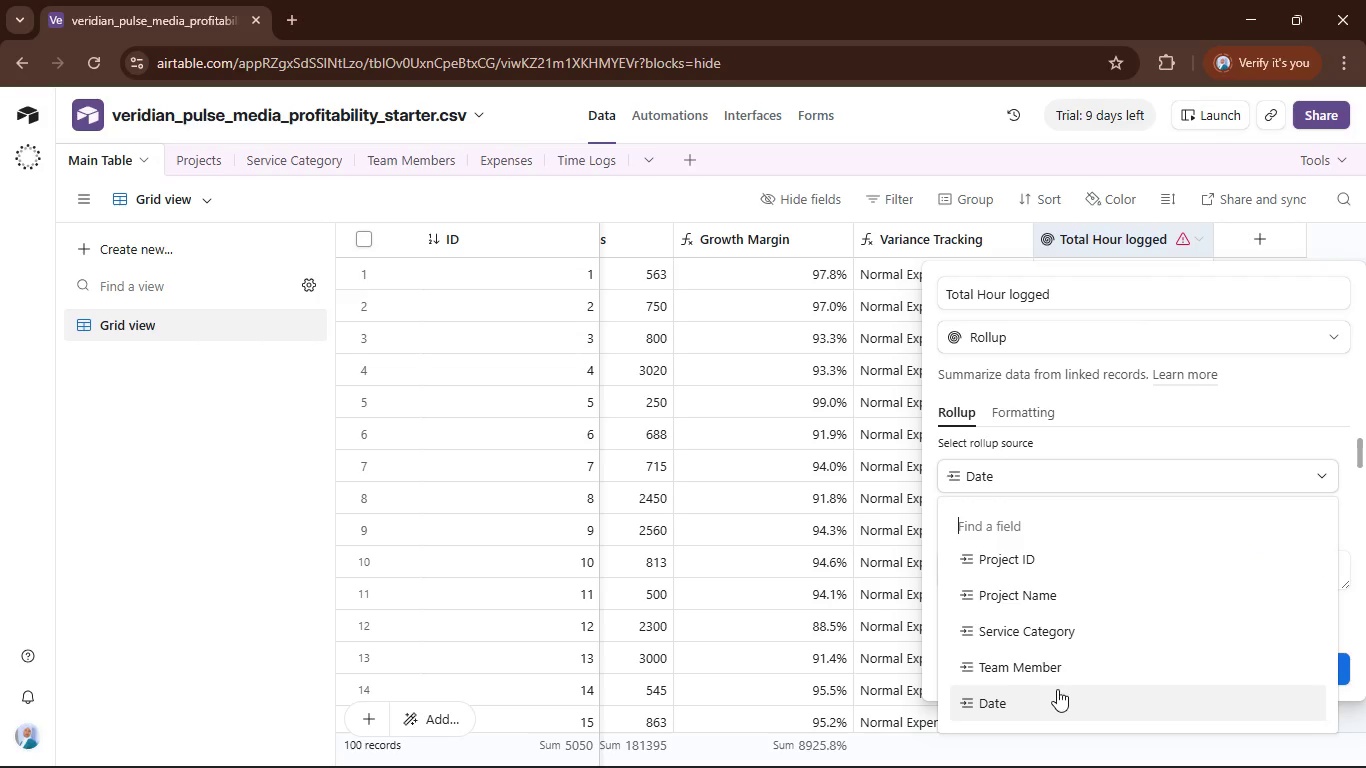 
left_click([1048, 695])
 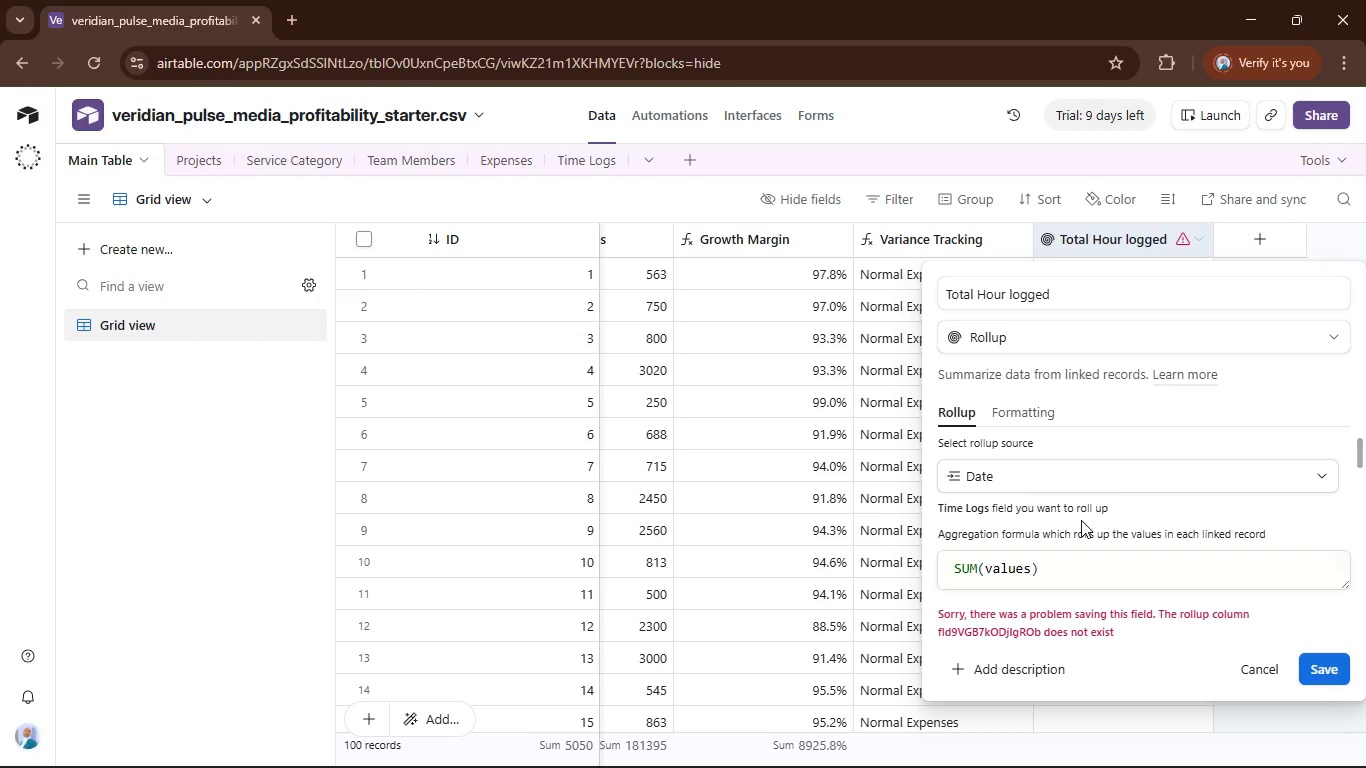 
scroll: coordinate [1080, 486], scroll_direction: down, amount: 1.0
 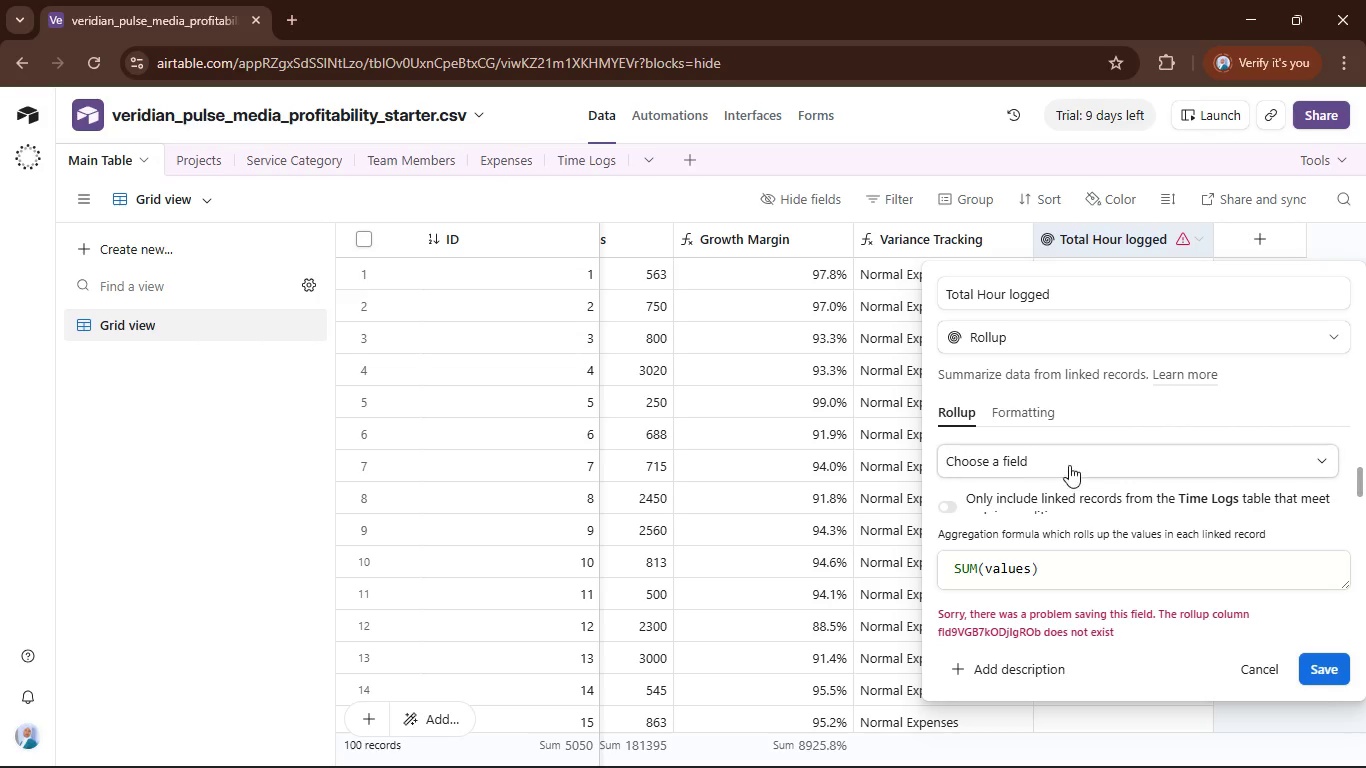 
left_click([1069, 465])
 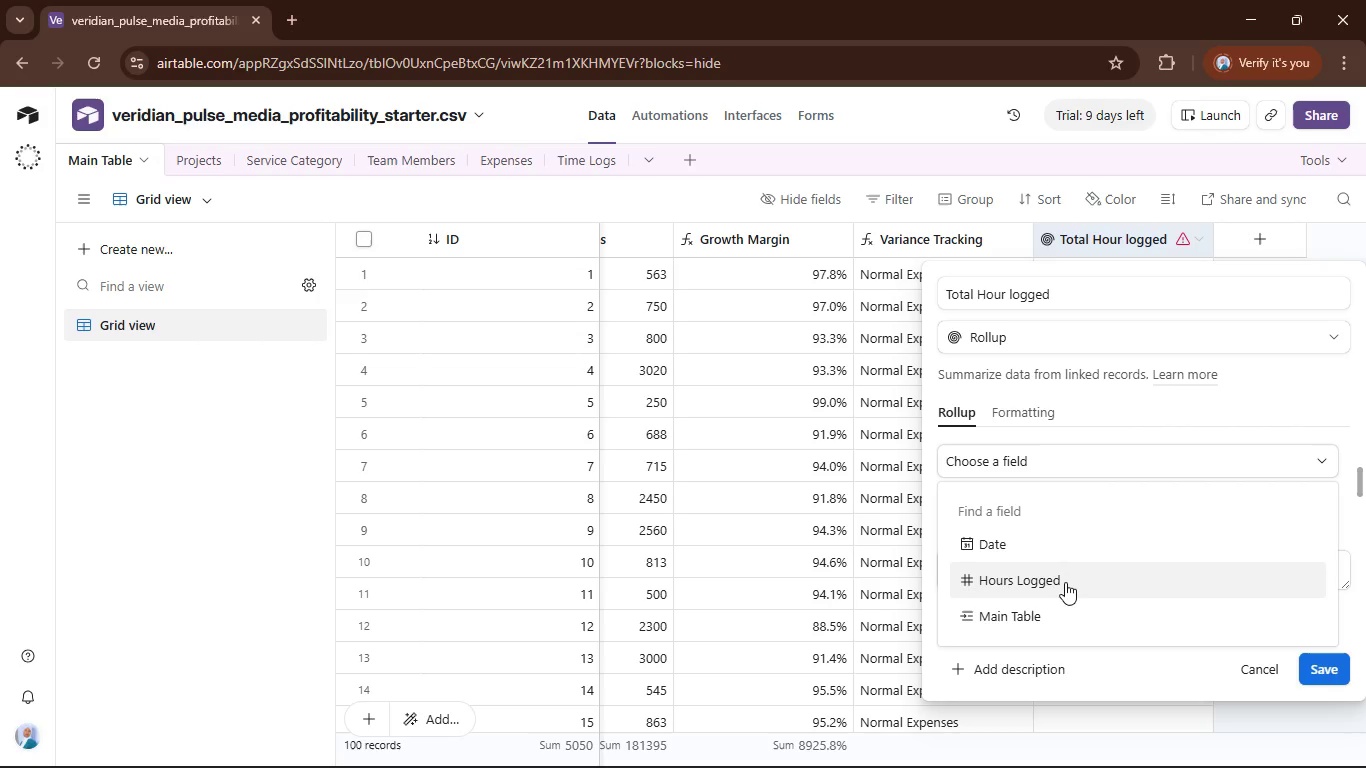 
left_click([1065, 582])
 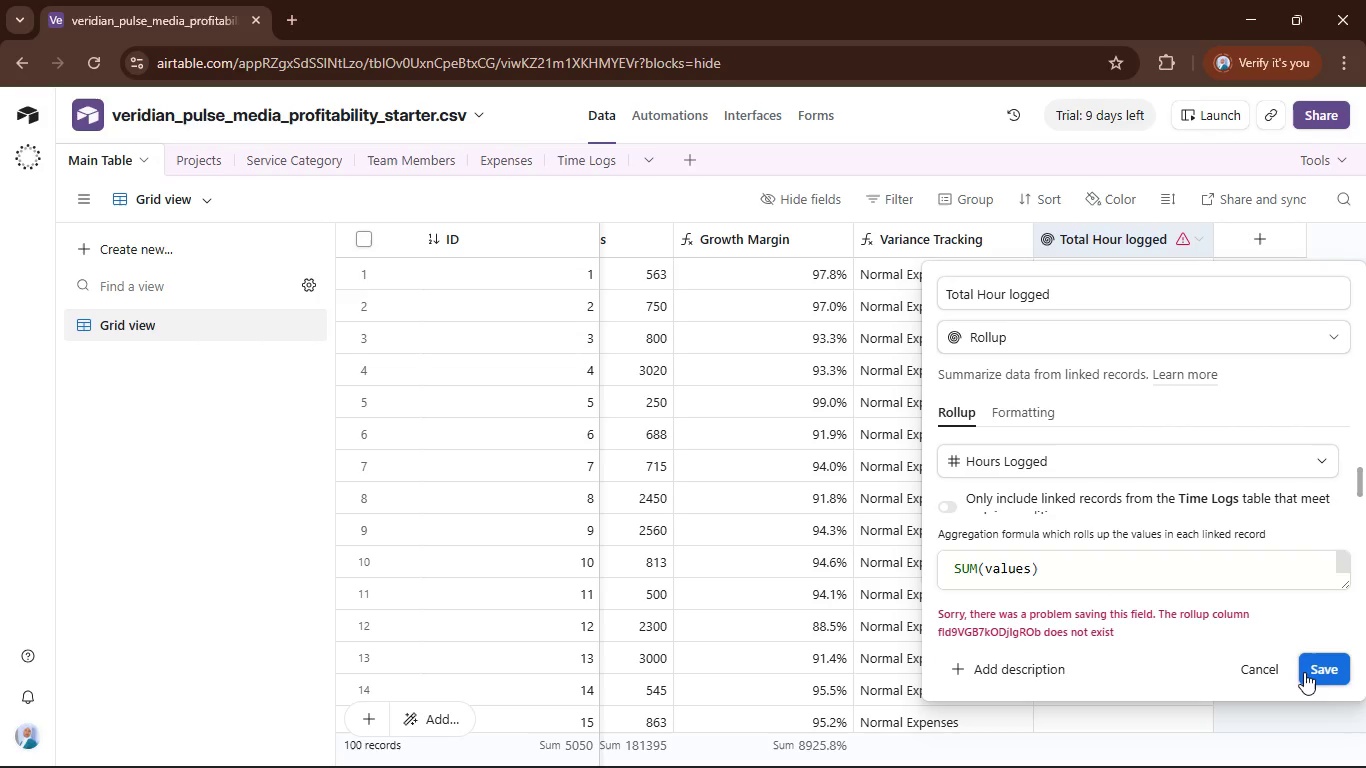 
left_click([1326, 664])
 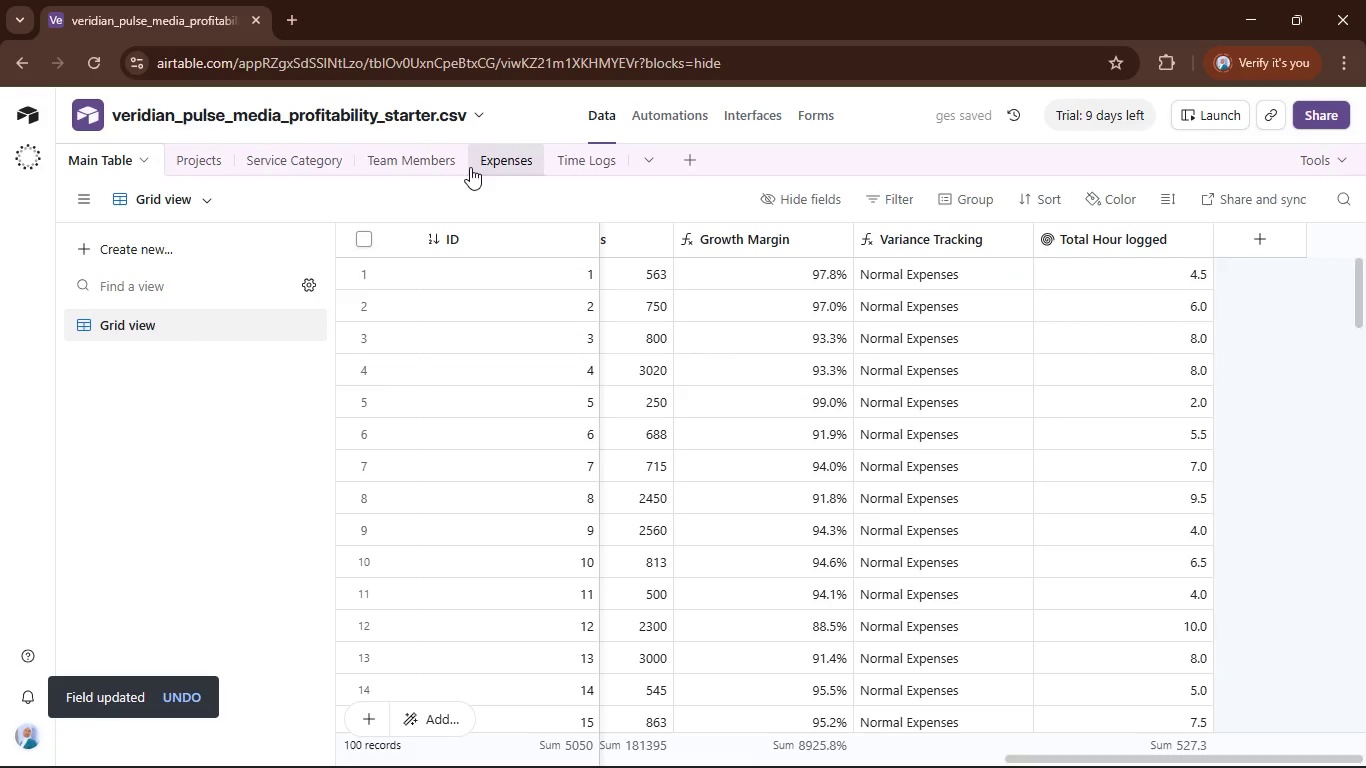 
left_click([576, 168])
 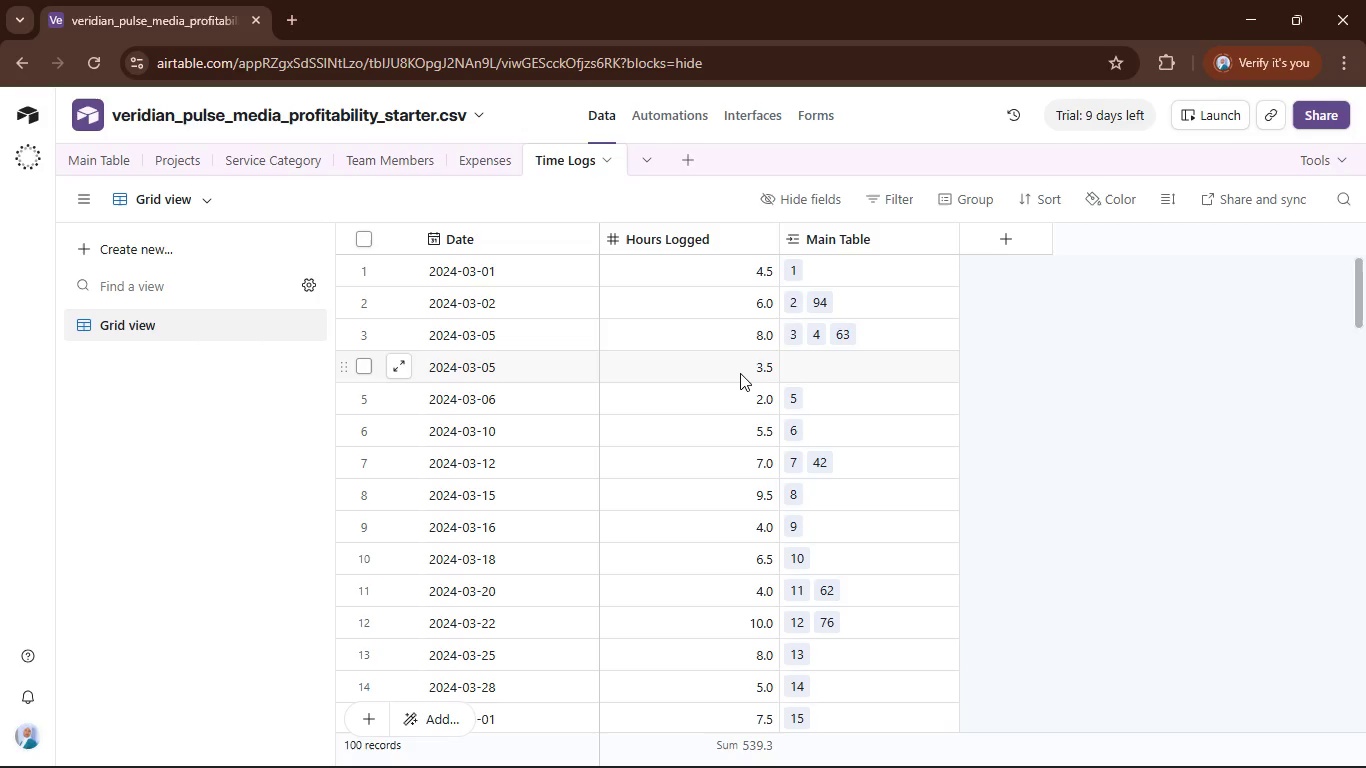 
wait(18.75)
 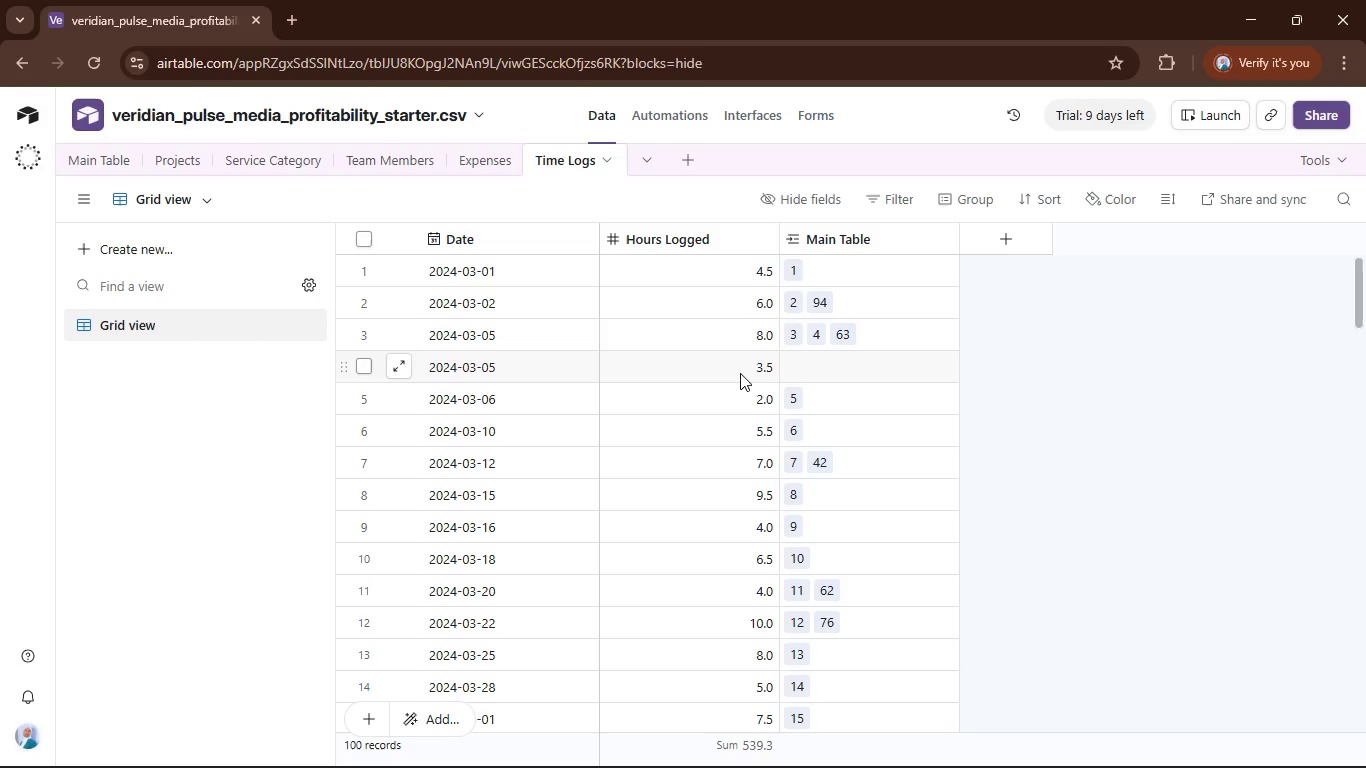 
left_click([98, 160])
 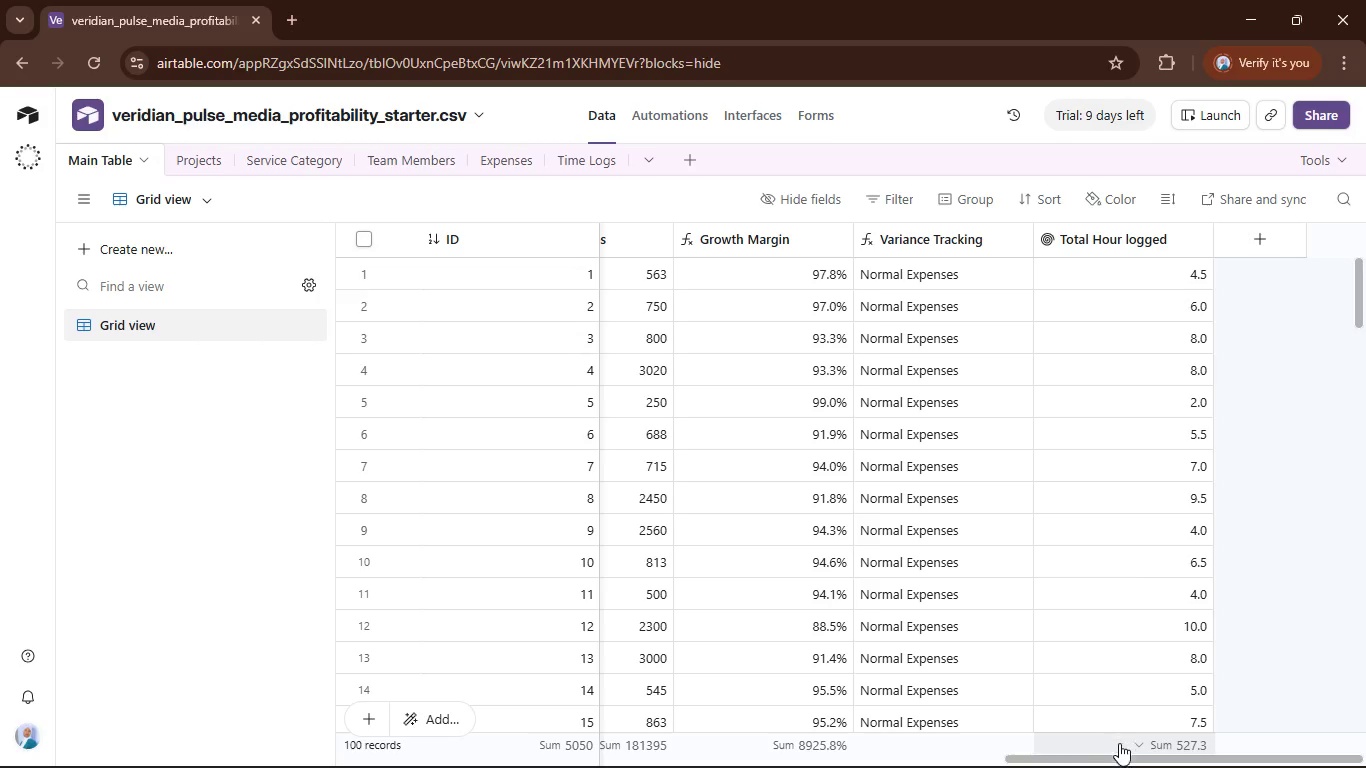 
left_click_drag(start_coordinate=[1121, 756], to_coordinate=[378, 745])
 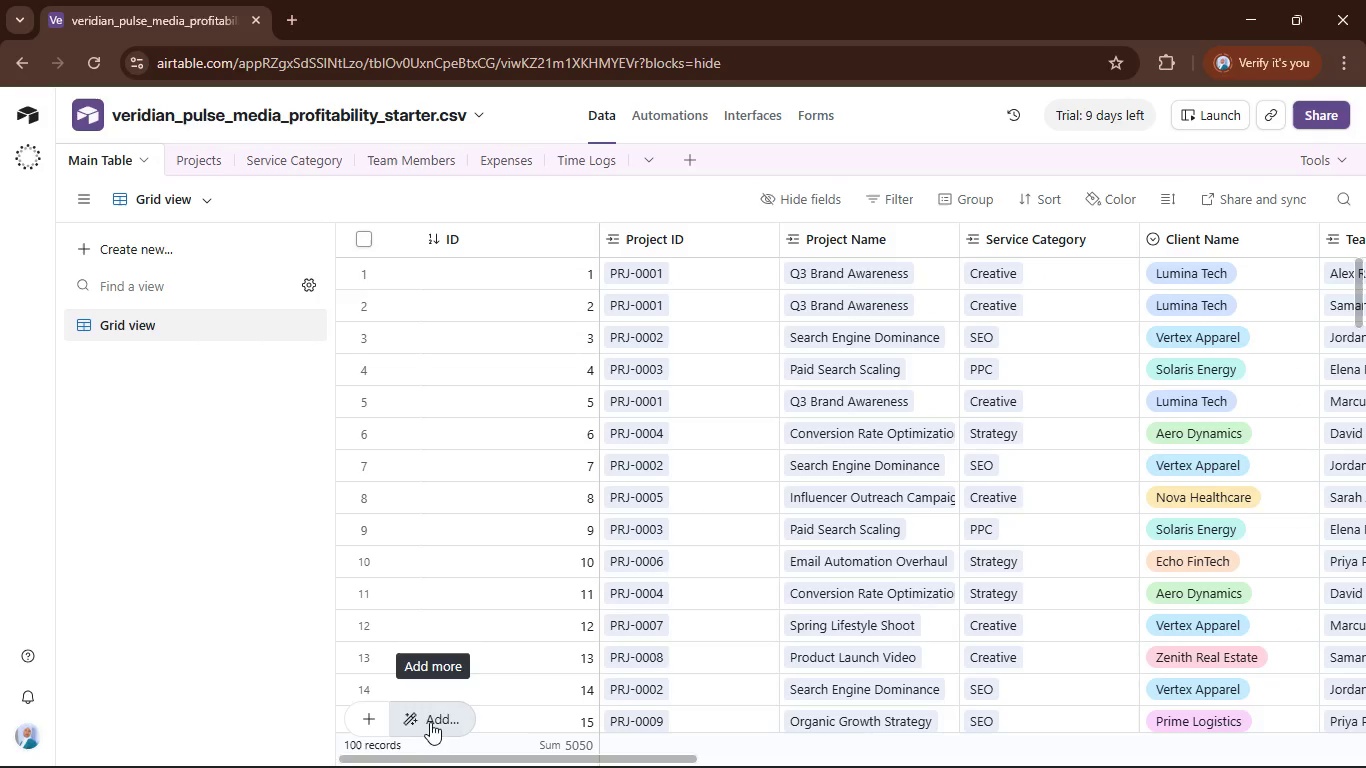 
left_click([378, 745])
 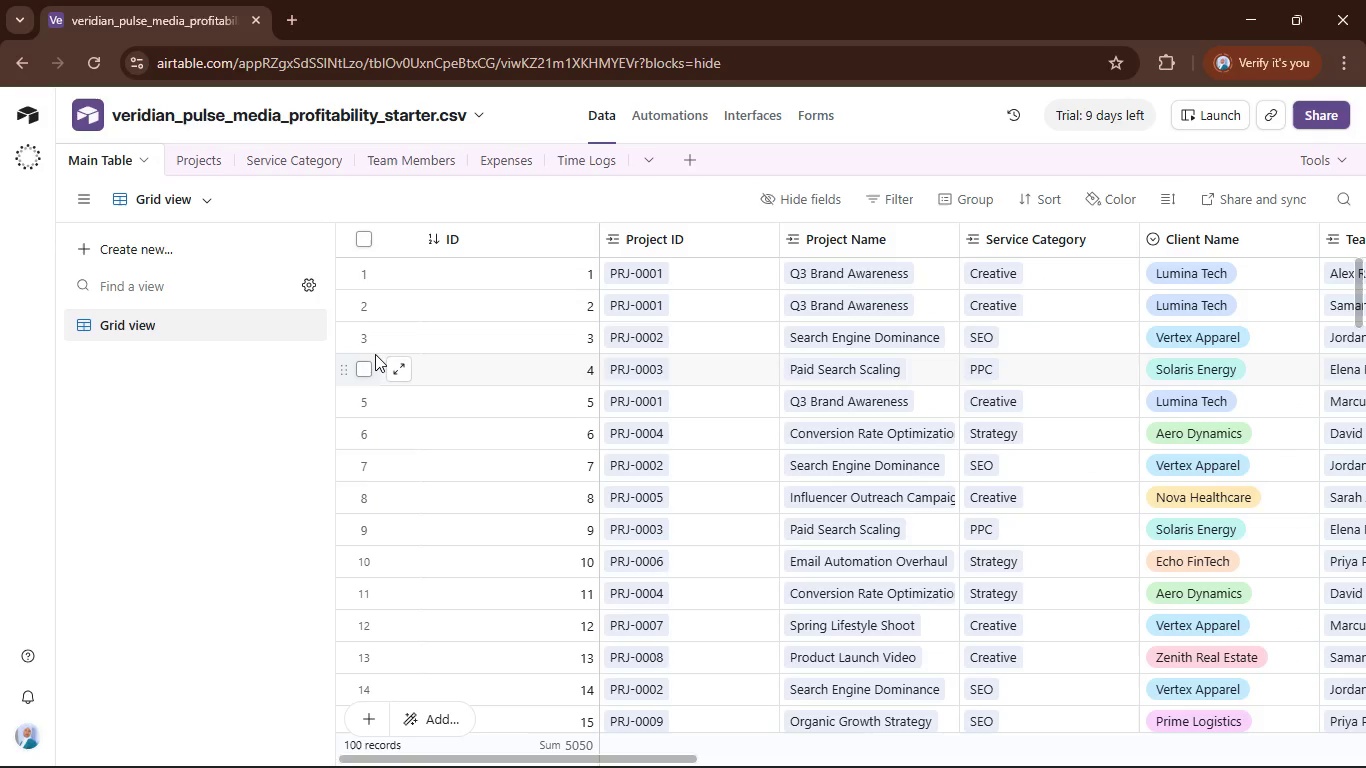 
left_click([364, 361])
 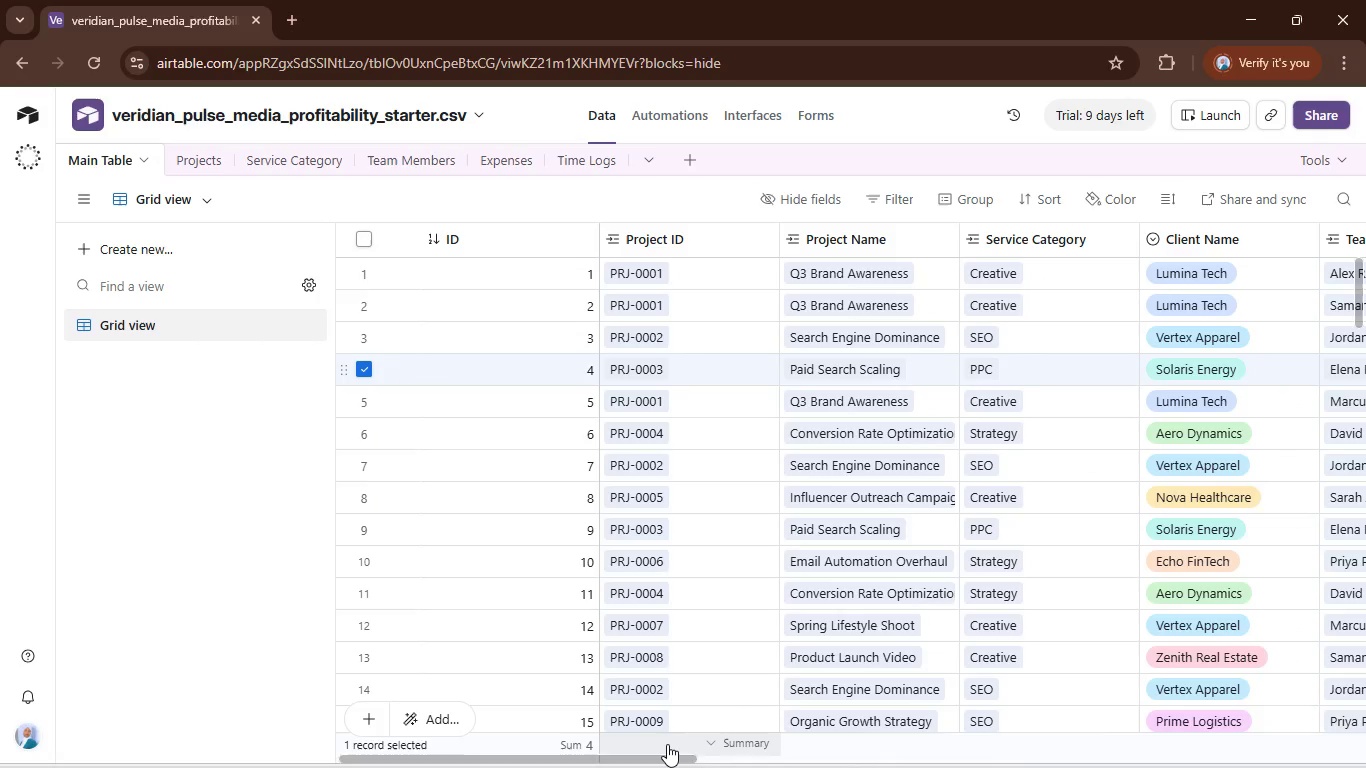 
left_click_drag(start_coordinate=[664, 754], to_coordinate=[1091, 754])
 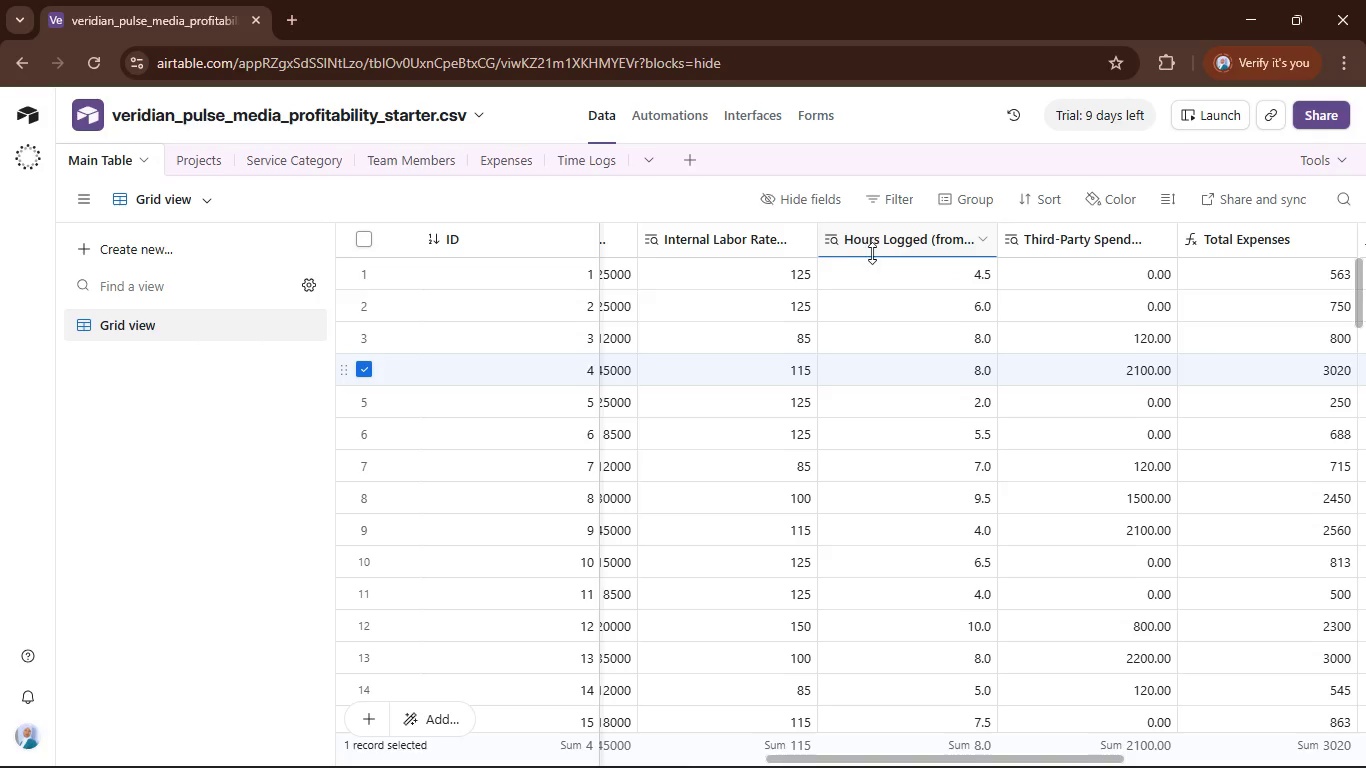 
left_click([876, 238])
 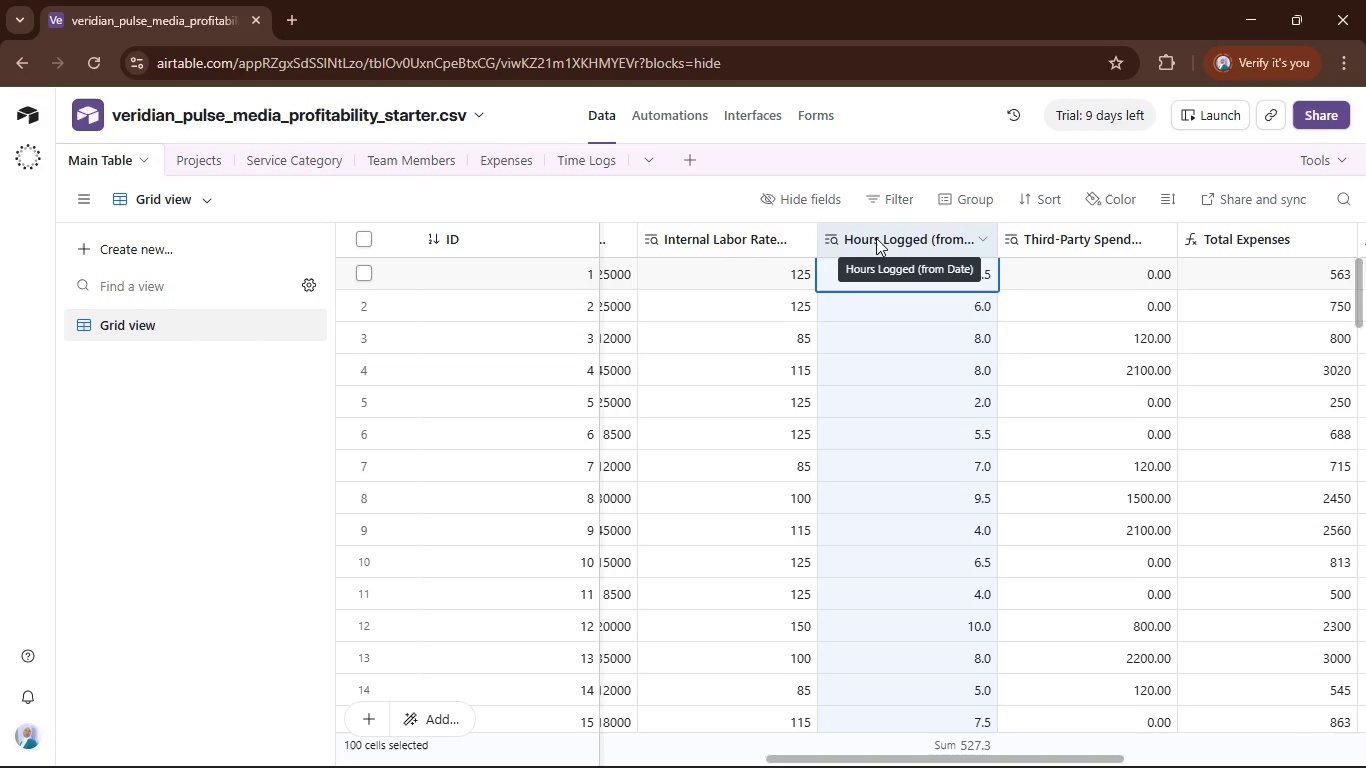 
double_click([876, 238])
 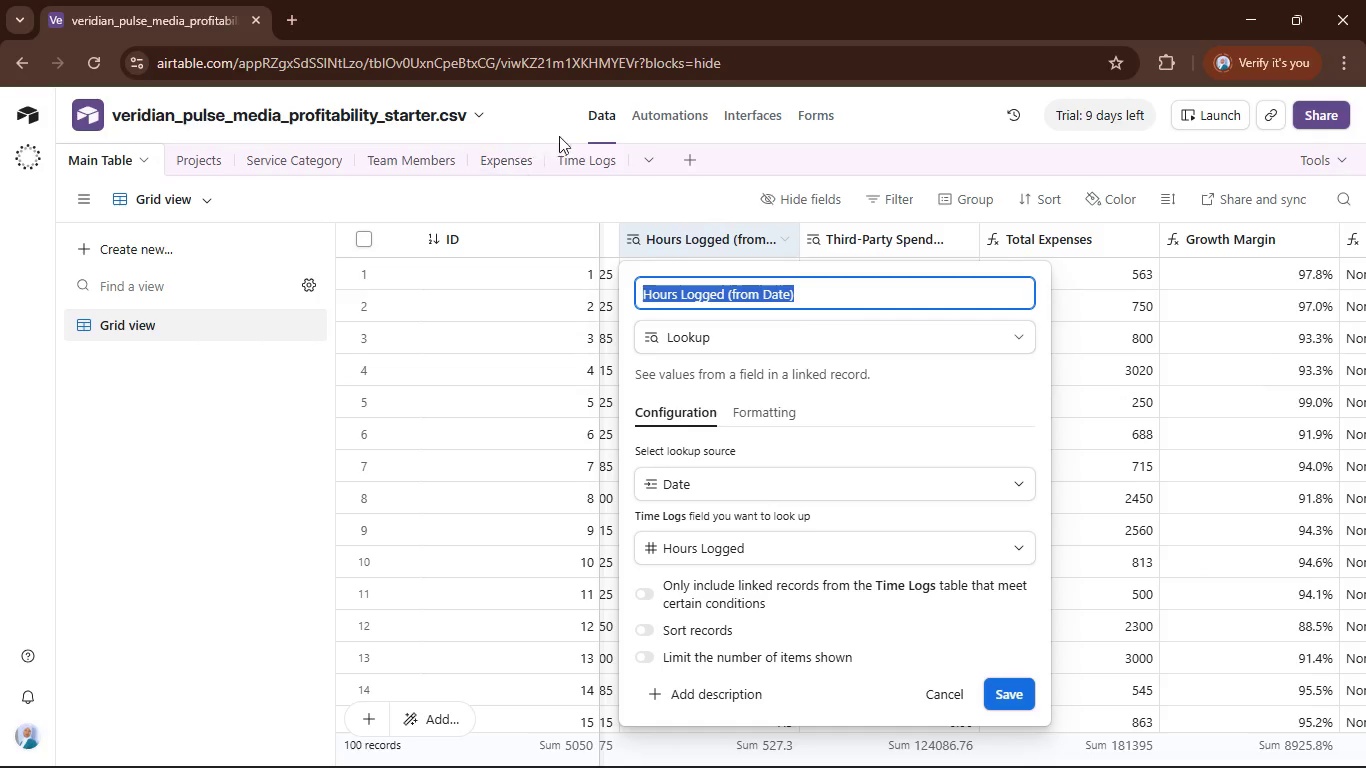 
left_click([684, 164])
 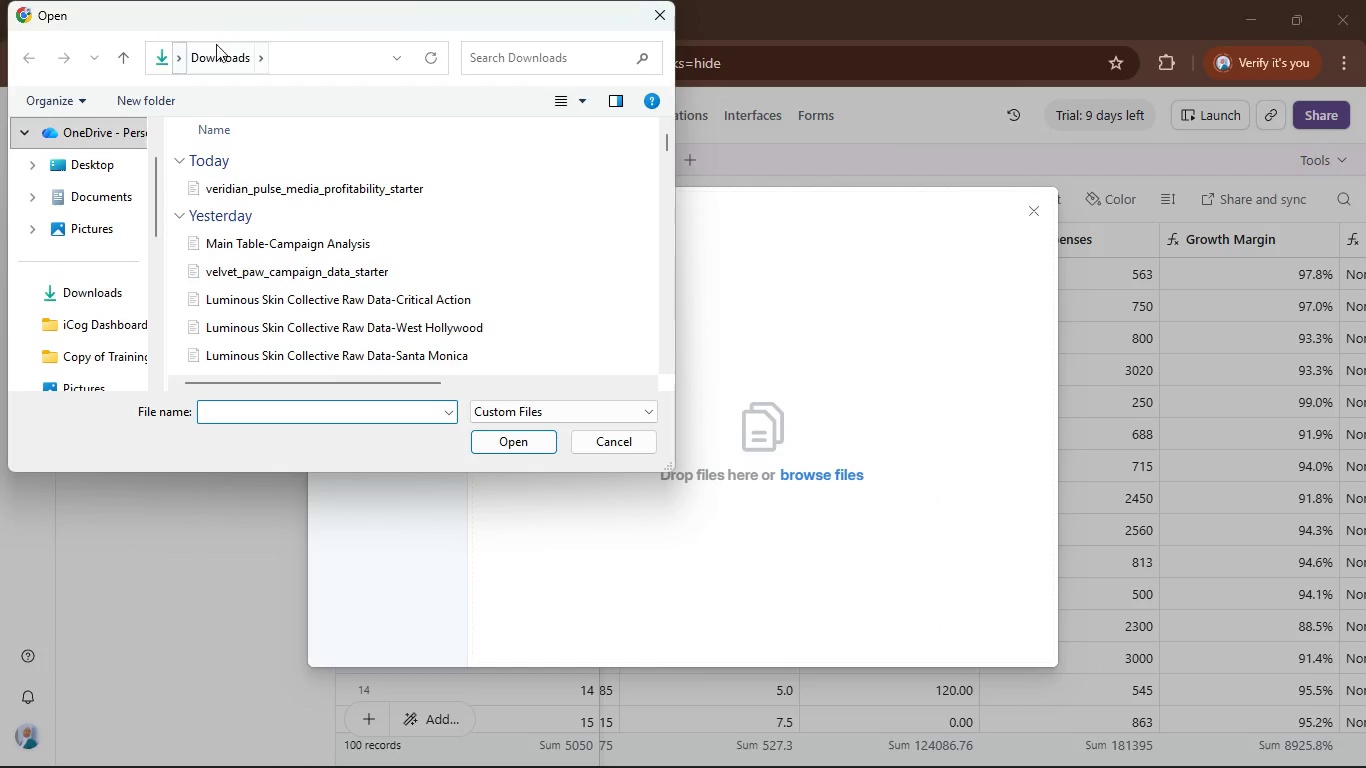 
wait(6.16)
 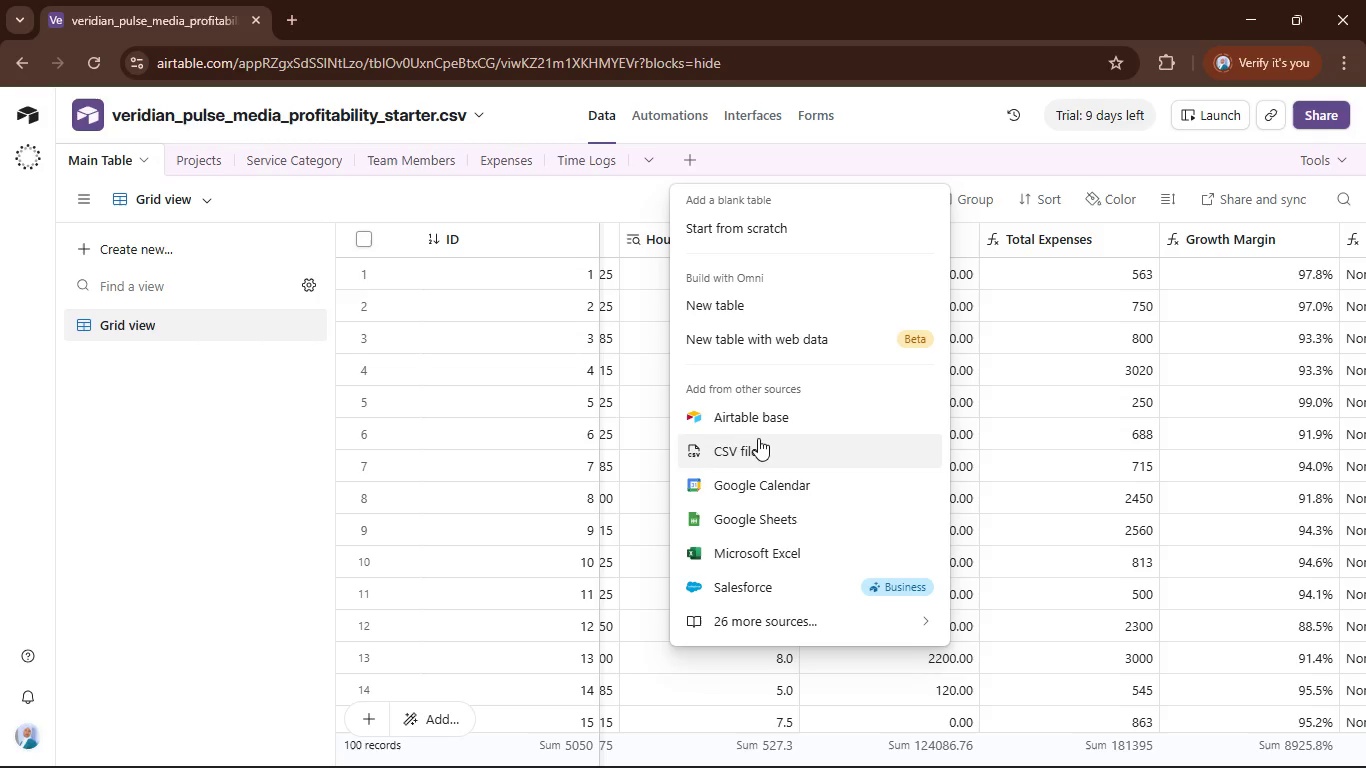 
left_click([516, 442])
 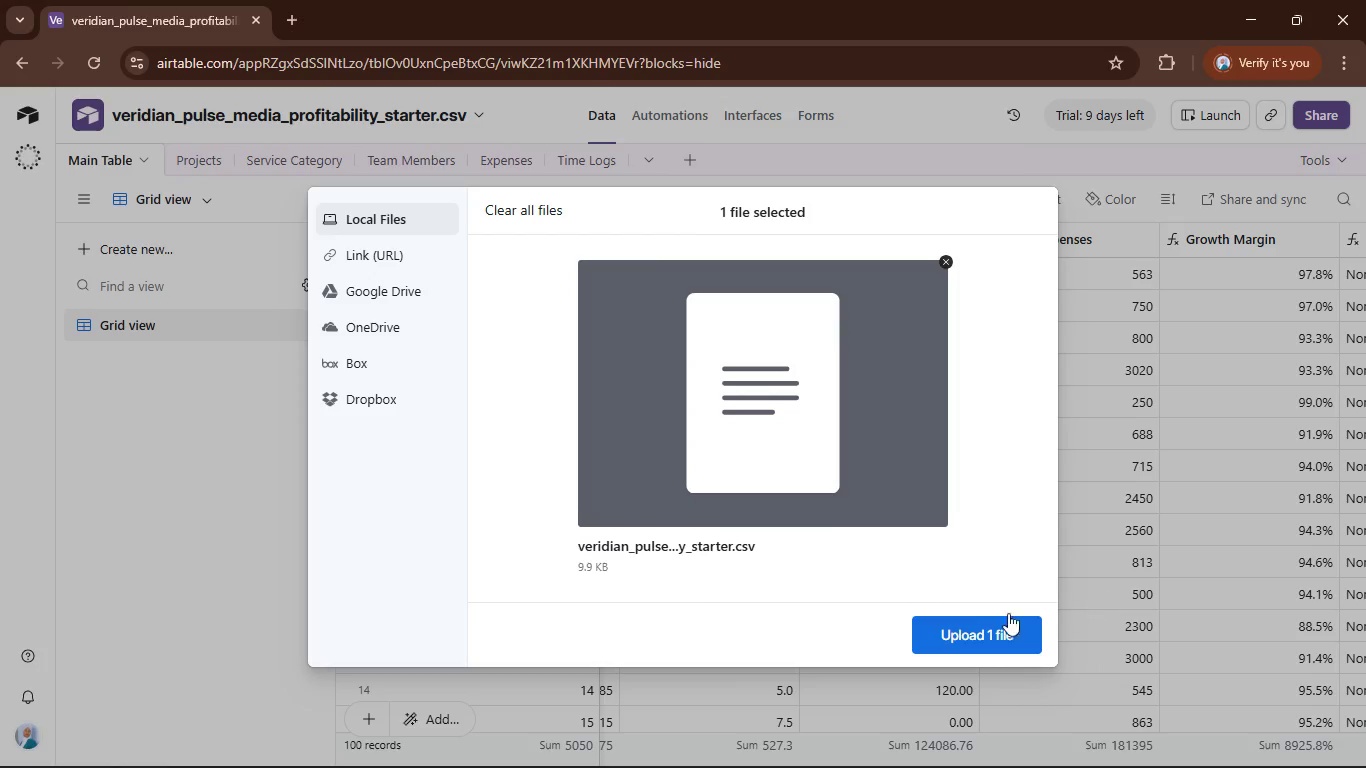 
left_click([980, 640])
 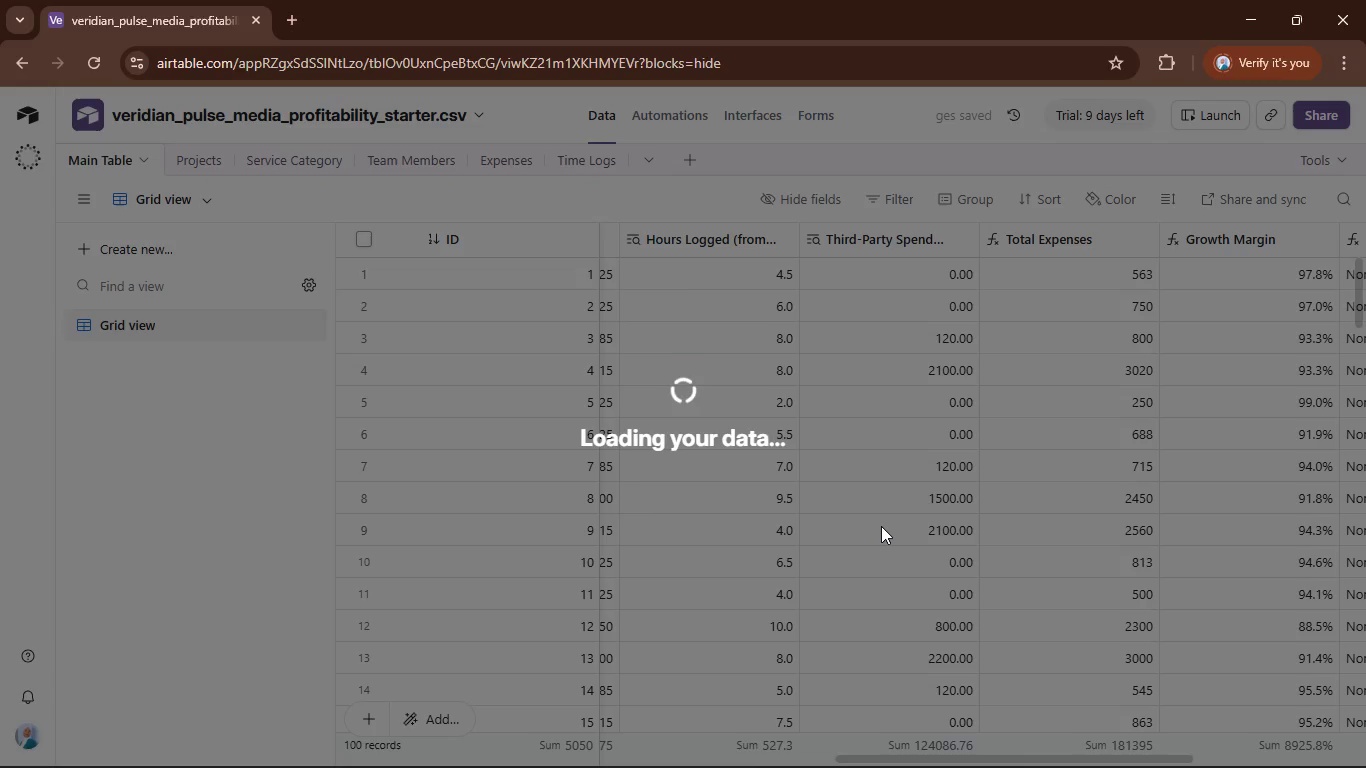 
wait(11.34)
 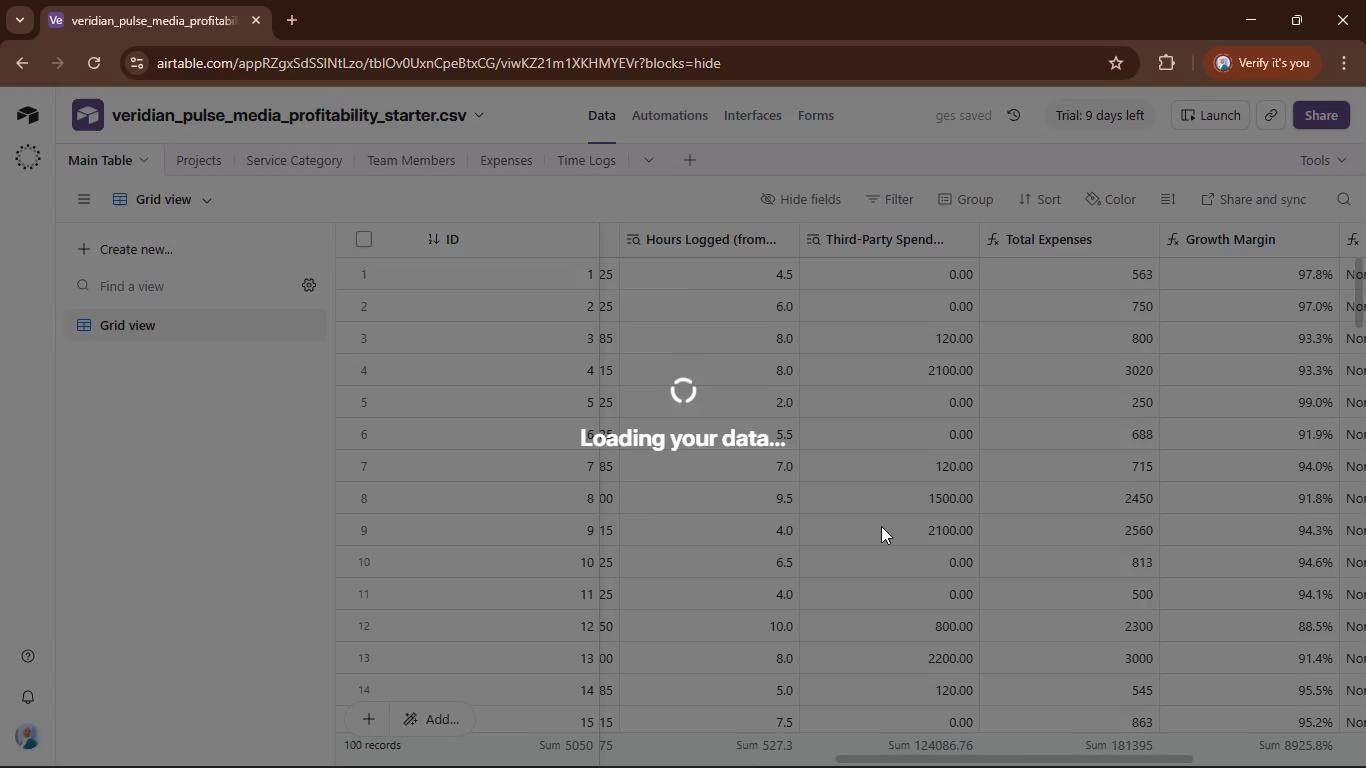 
left_click([819, 746])